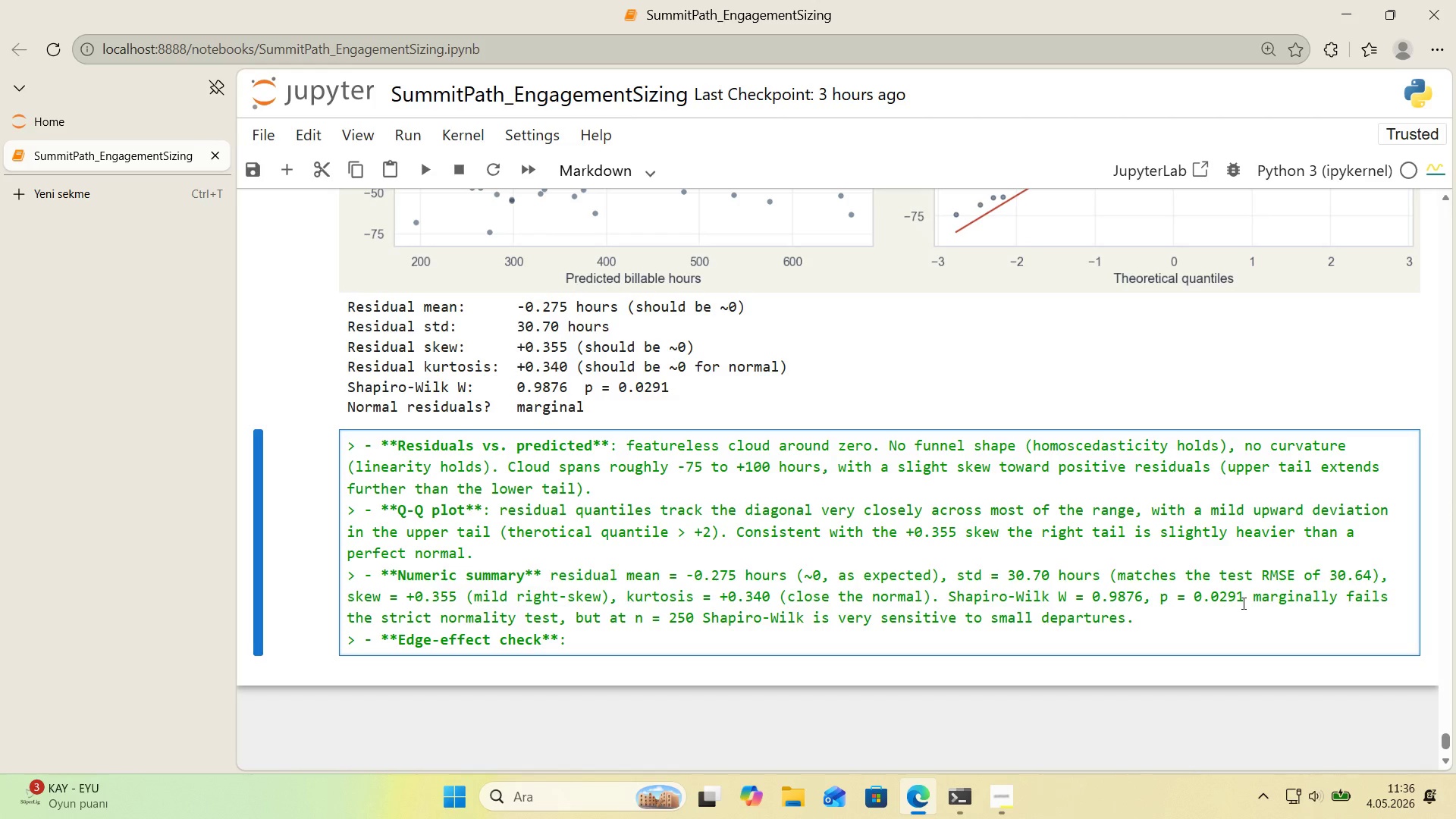 
type( no v's'ble bunch'ng of res'duals at the upper end of pred'cted hours *()
 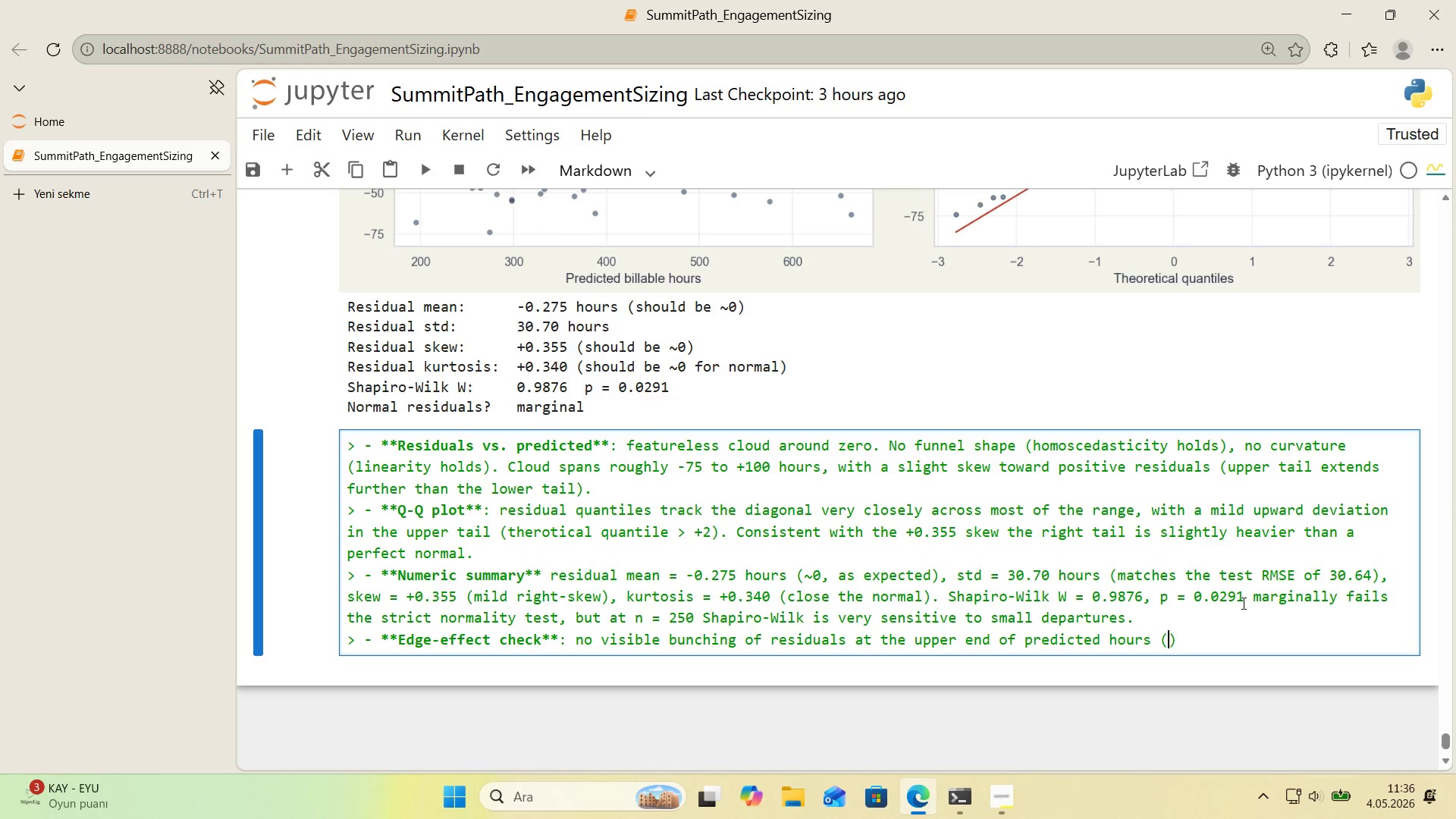 
 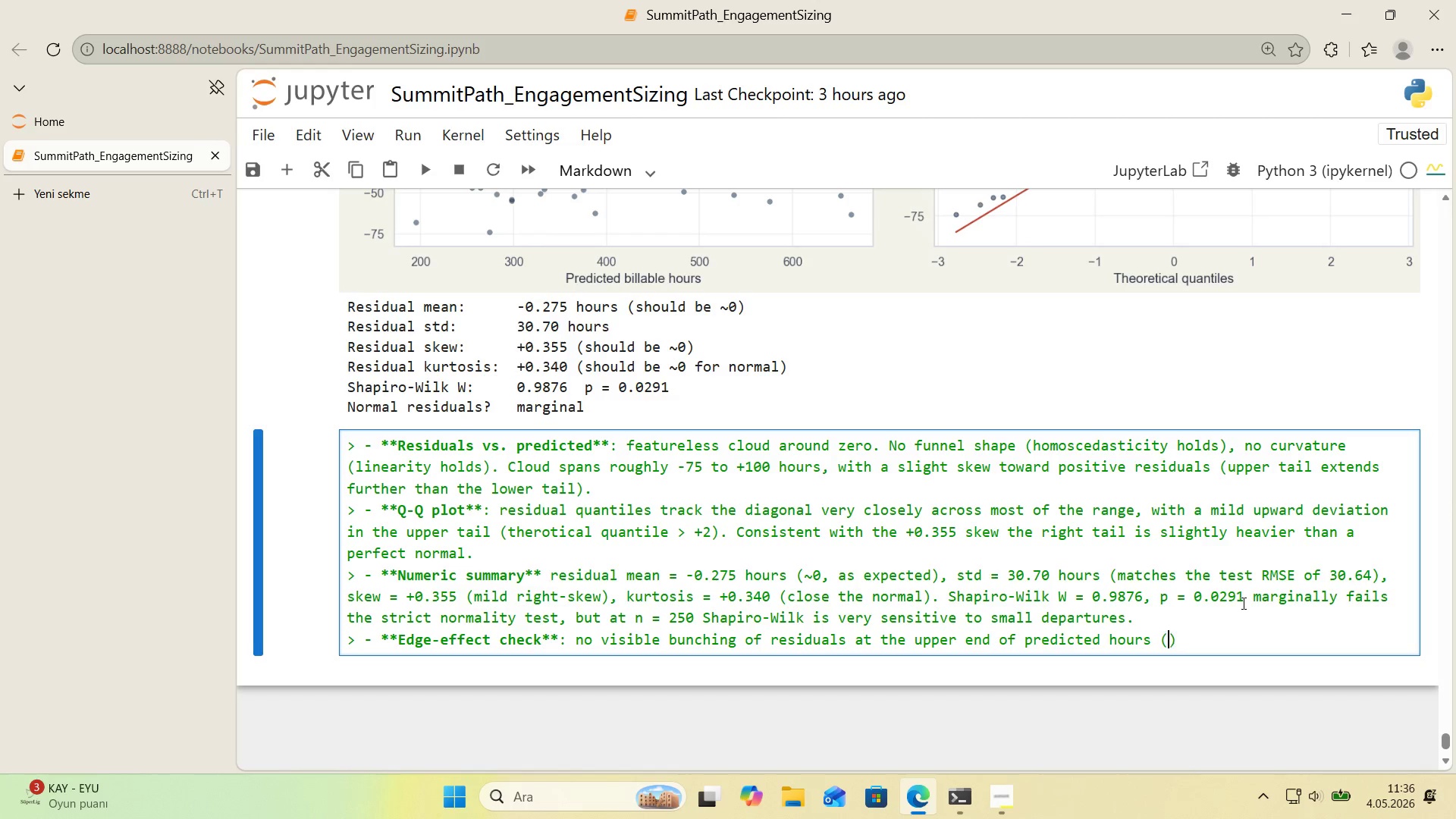 
key(ArrowLeft)
 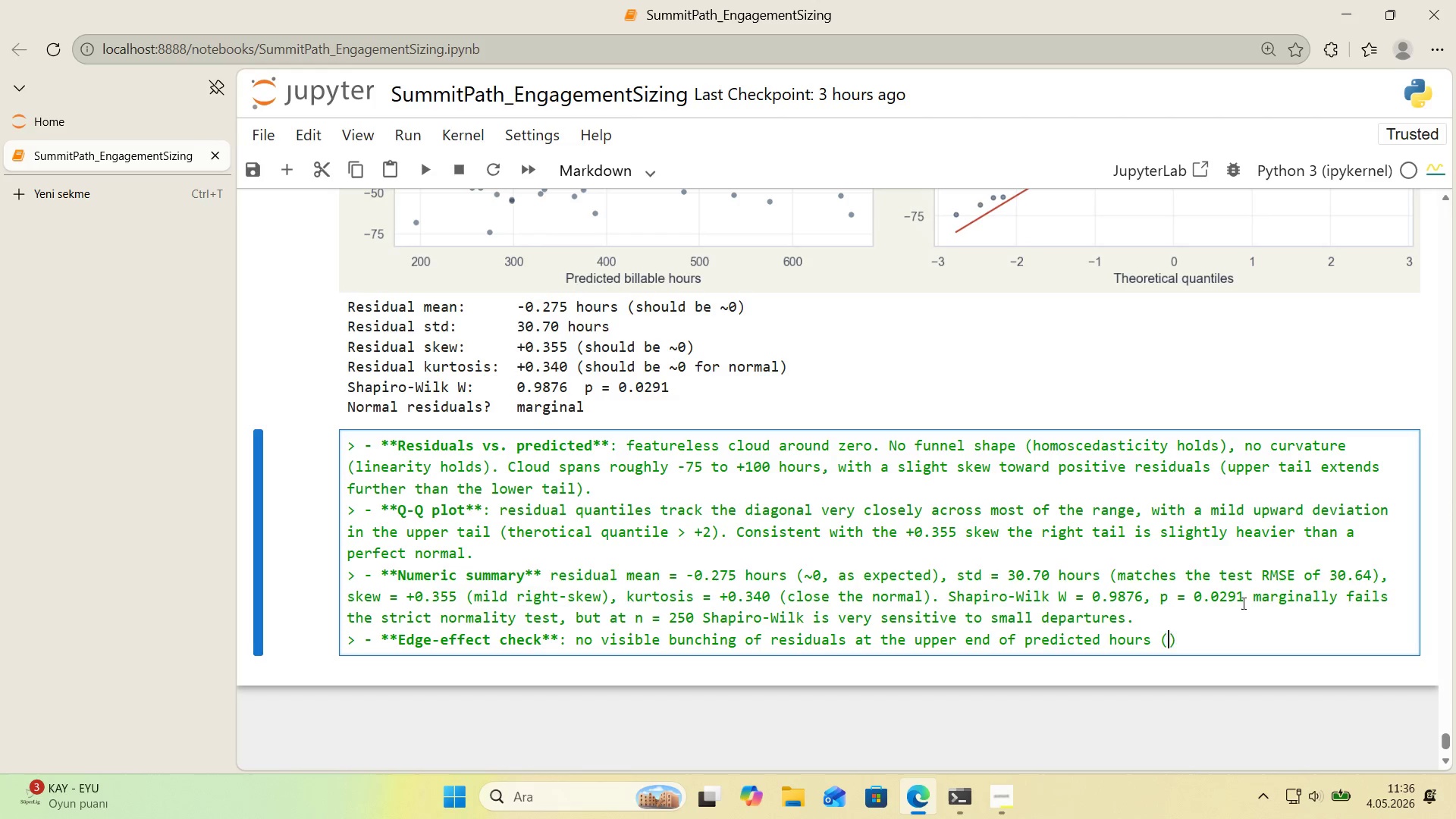 
type(near 600)
 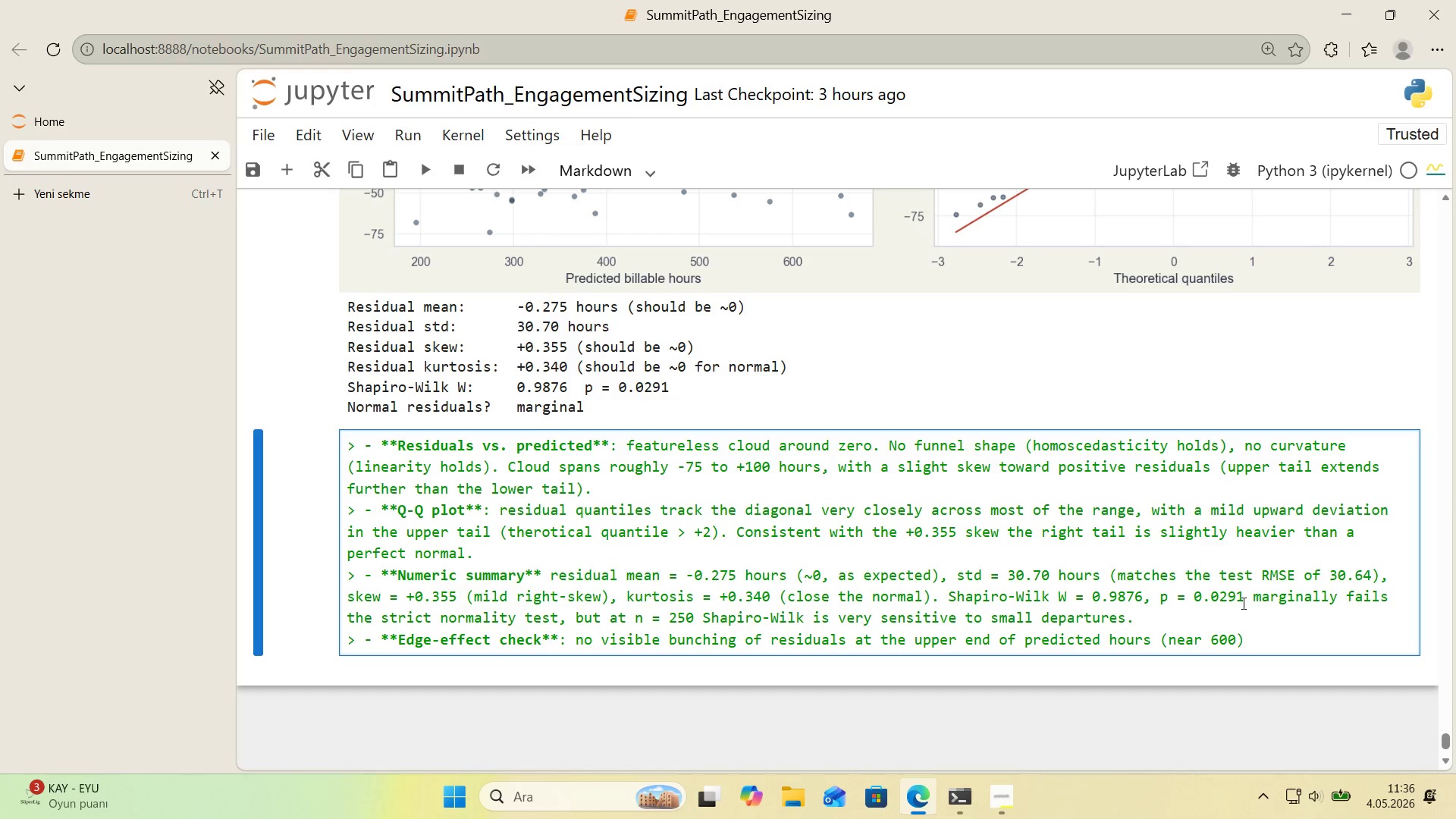 
key(ArrowRight)
 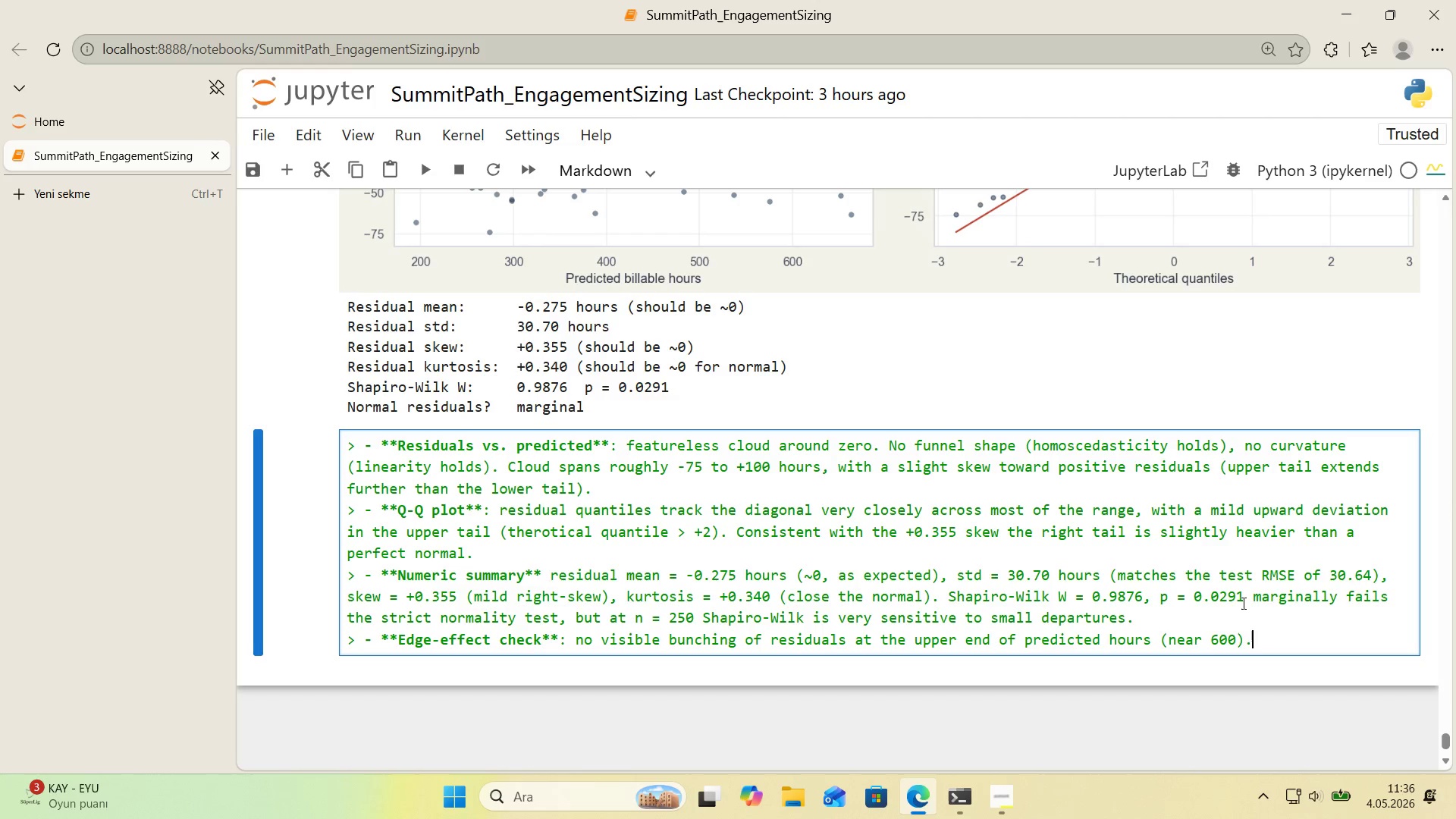 
type(. The target-cl'p)
 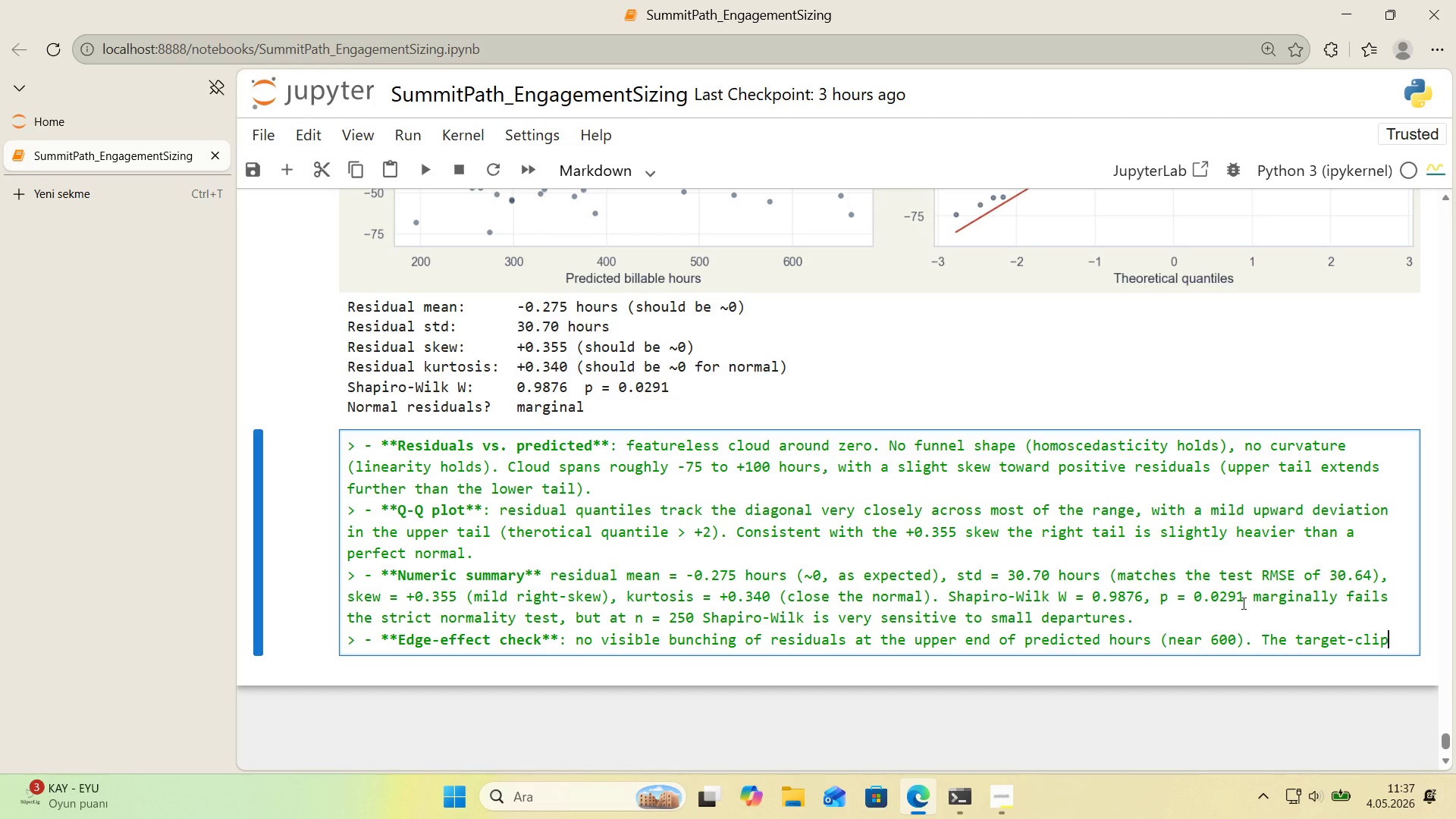 
wait(5.16)
 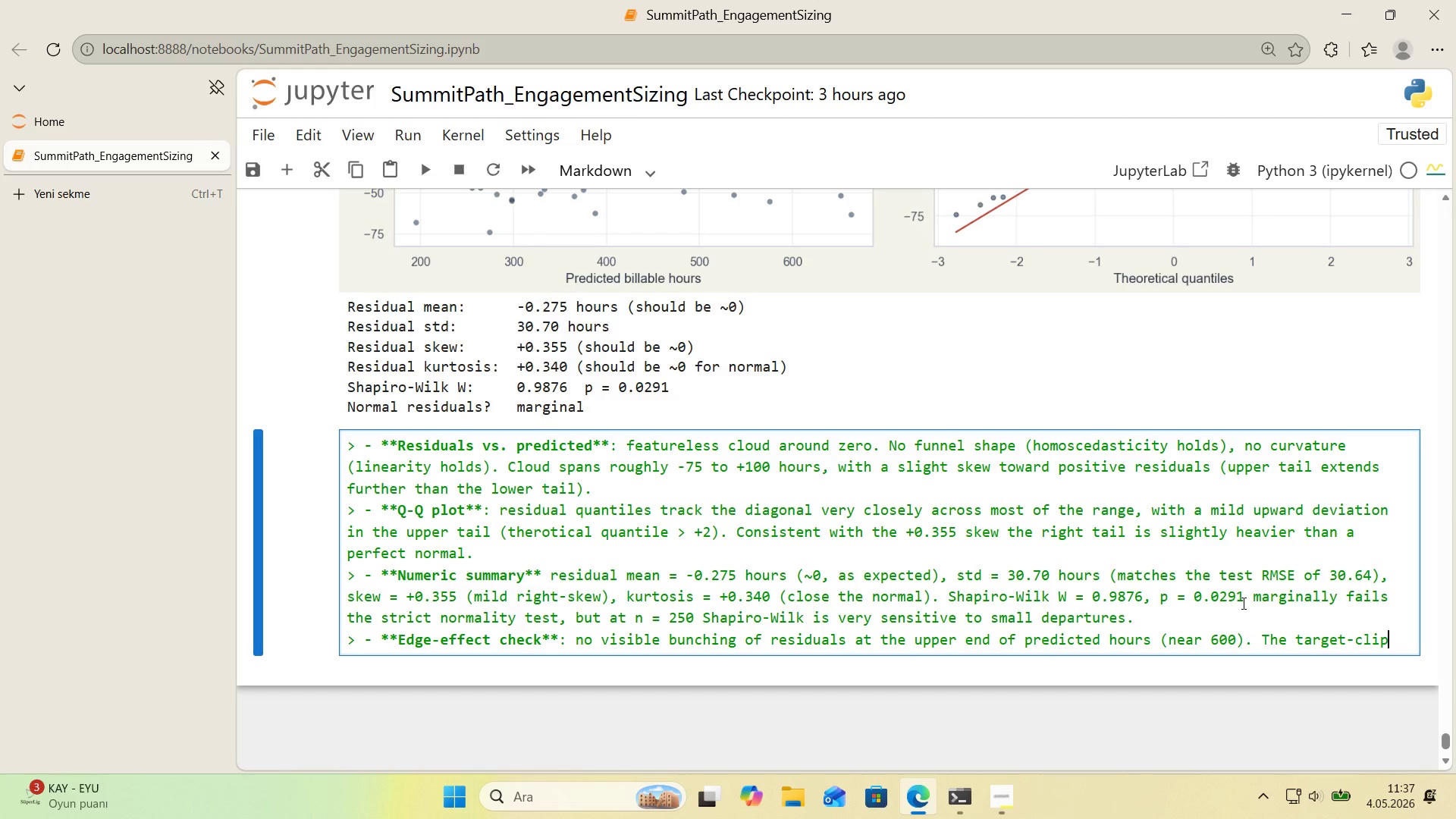 
type( art'fact)
 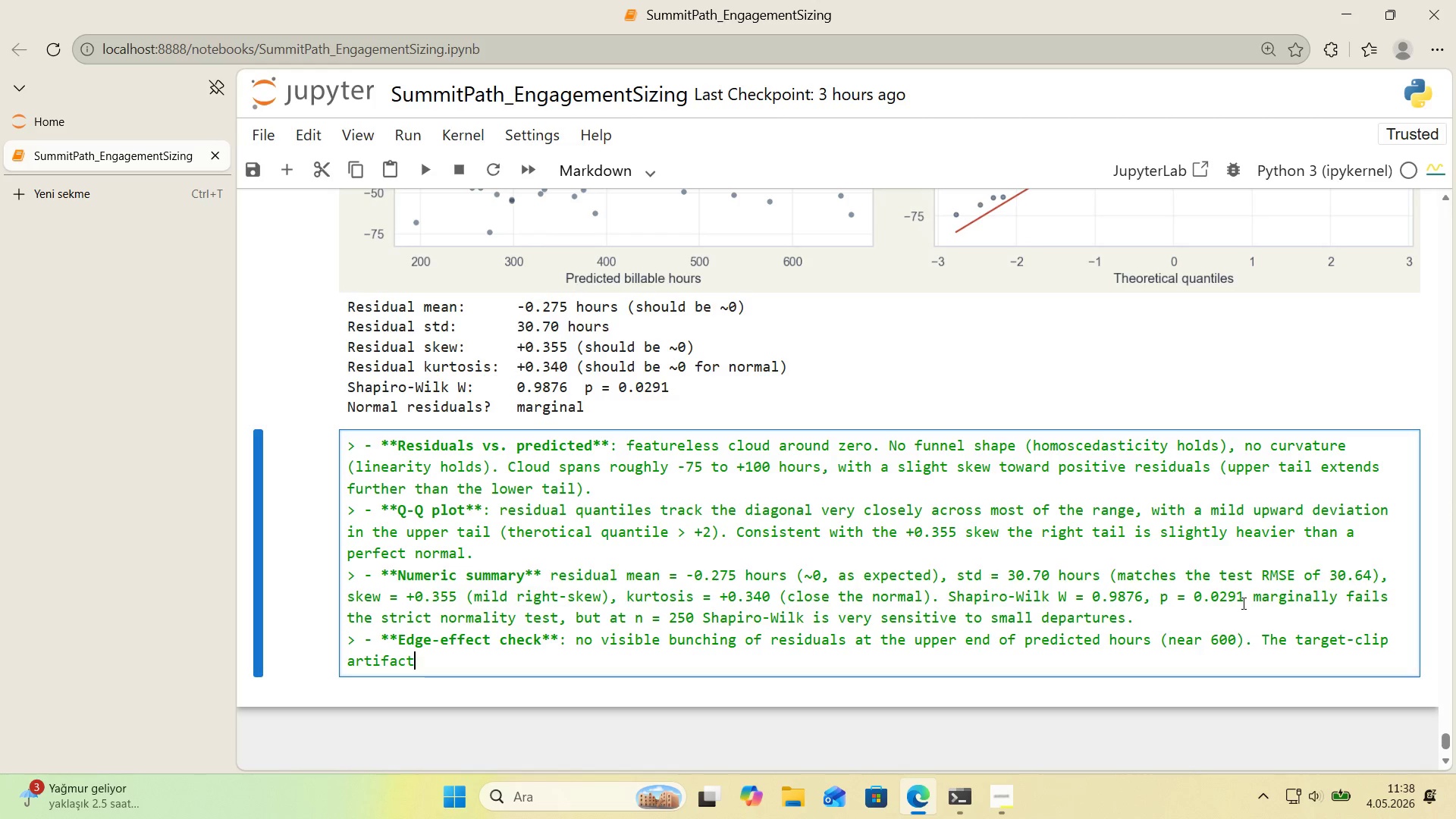 
wait(60.31)
 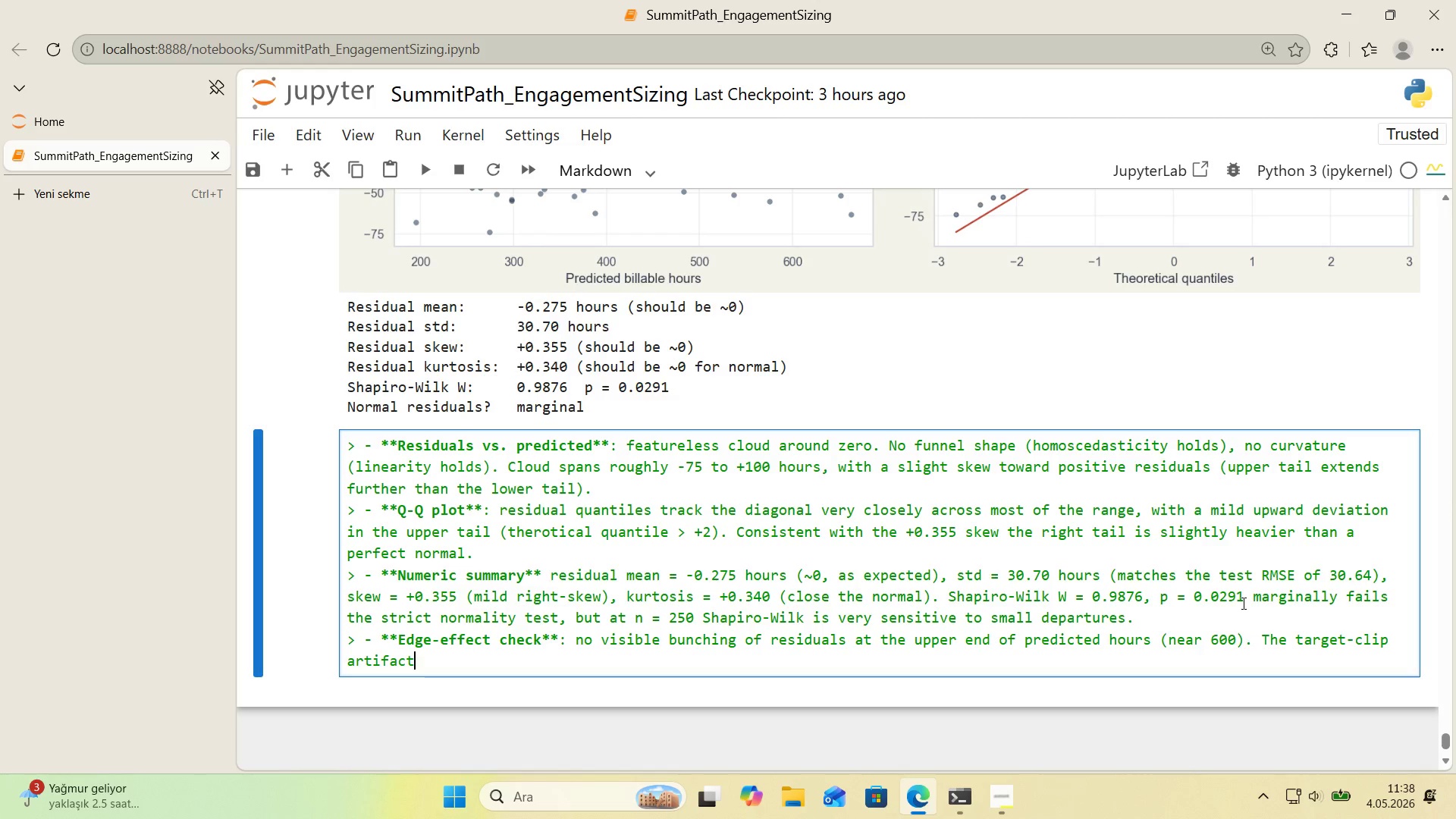 
type( from D2 does not show up mater'ally 'n the test-set rs)
key(Backspace)
type(es'duals bulk of test pred'ct'ons s't weekly)
key(Backspace)
key(Backspace)
key(Backspace)
key(Backspace)
type(ll below the 600h ce'l'ng.)
 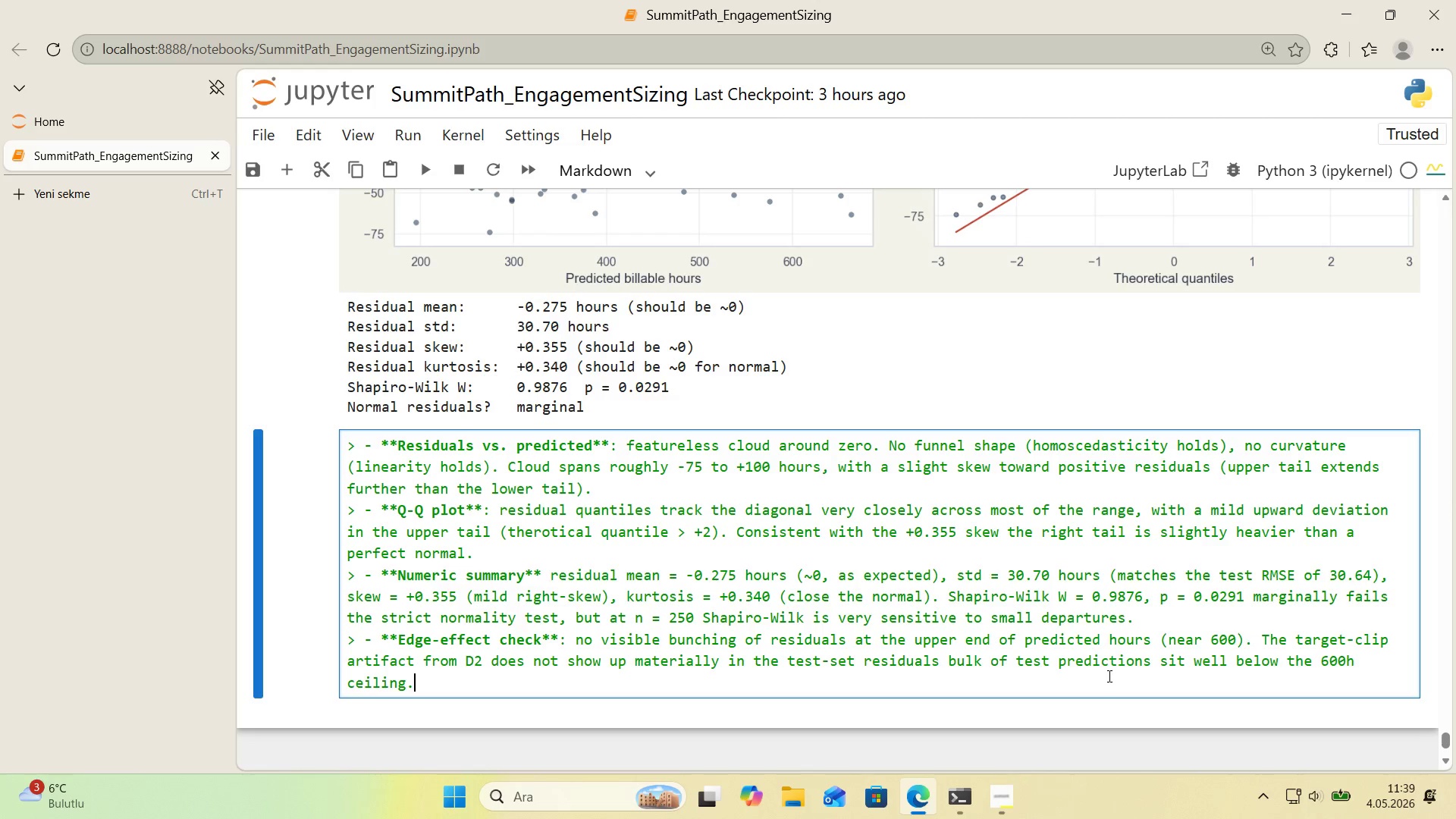 
wait(16.3)
 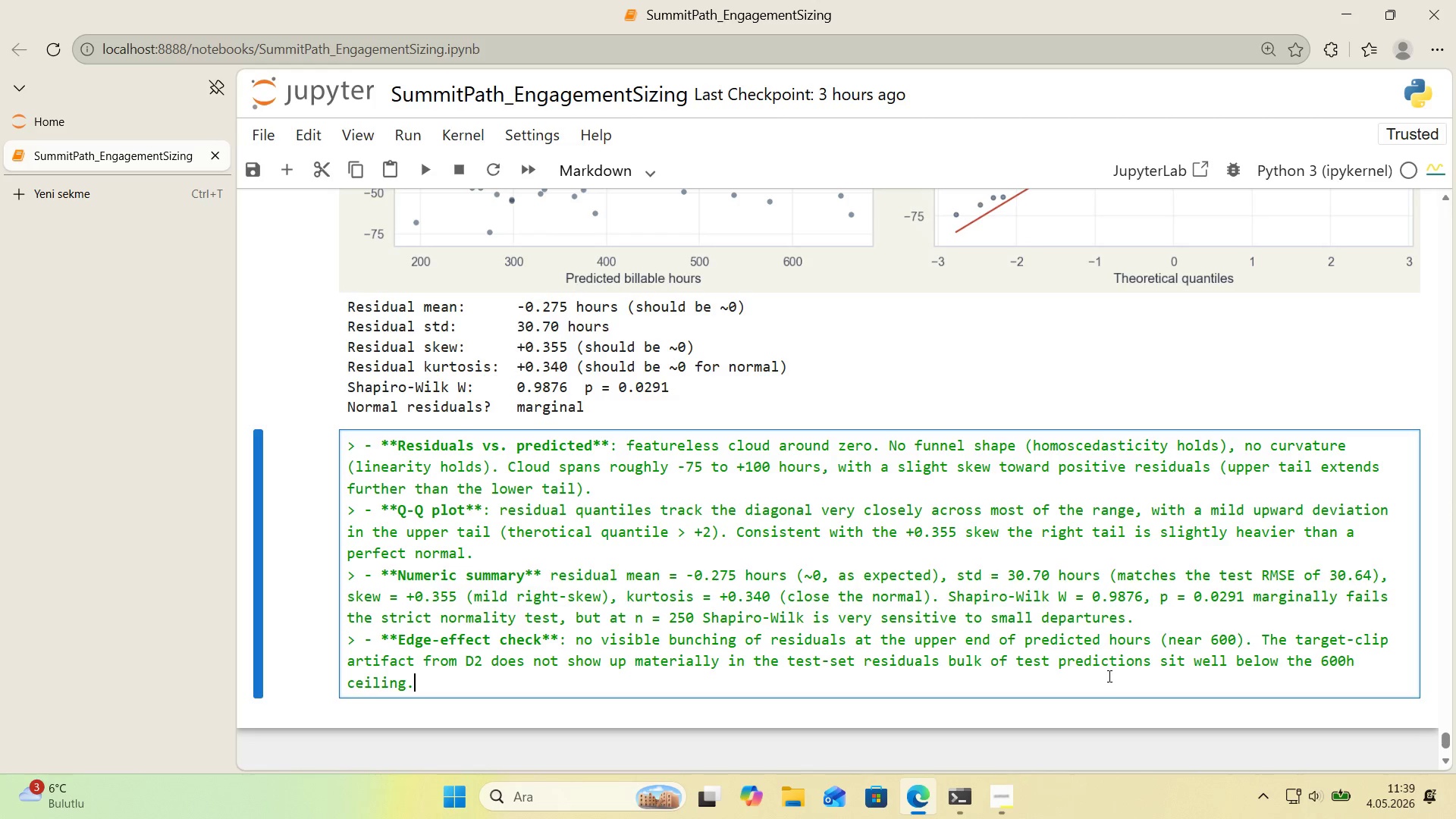 
key(Enter)
 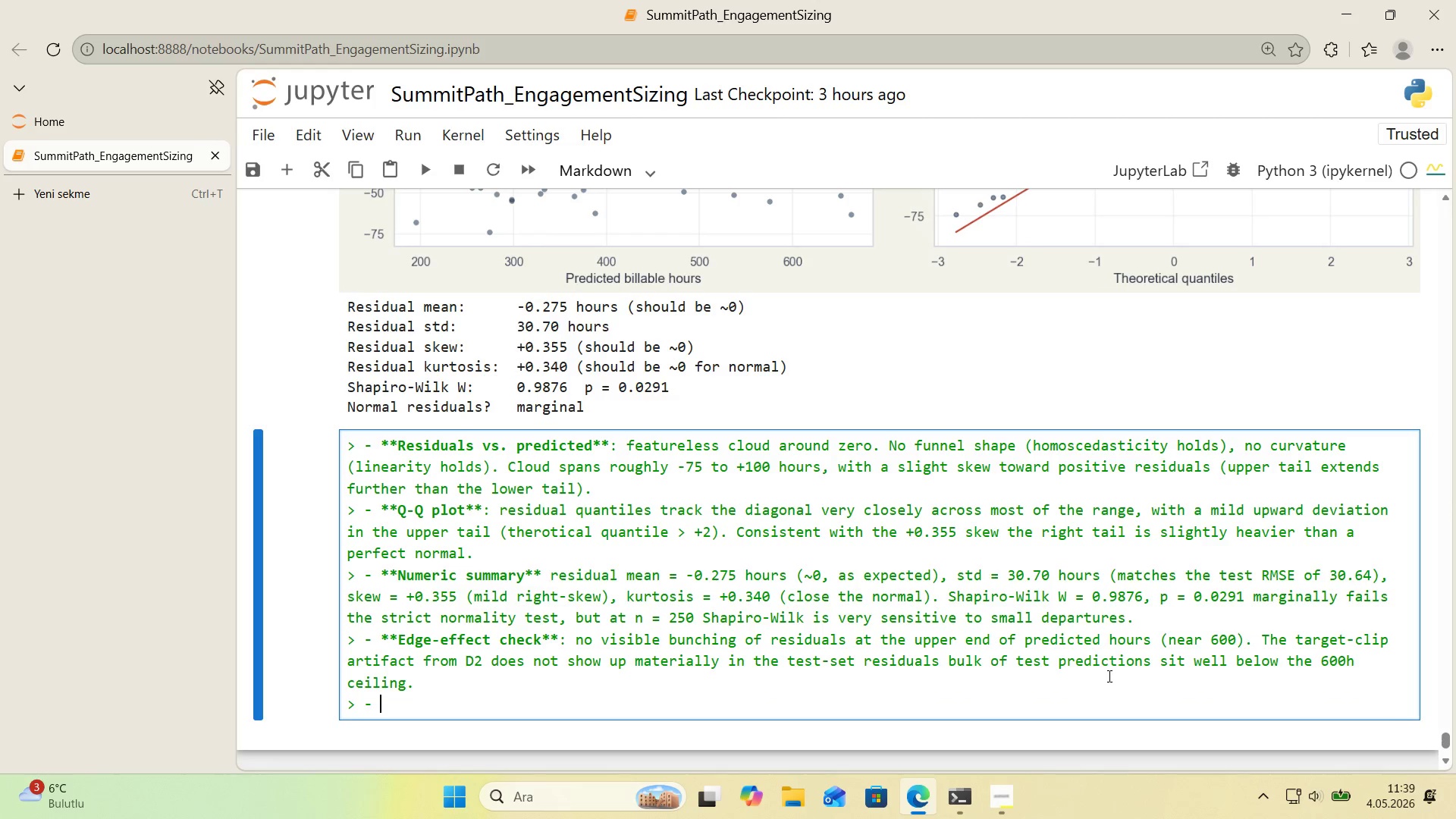 
key(Enter)
 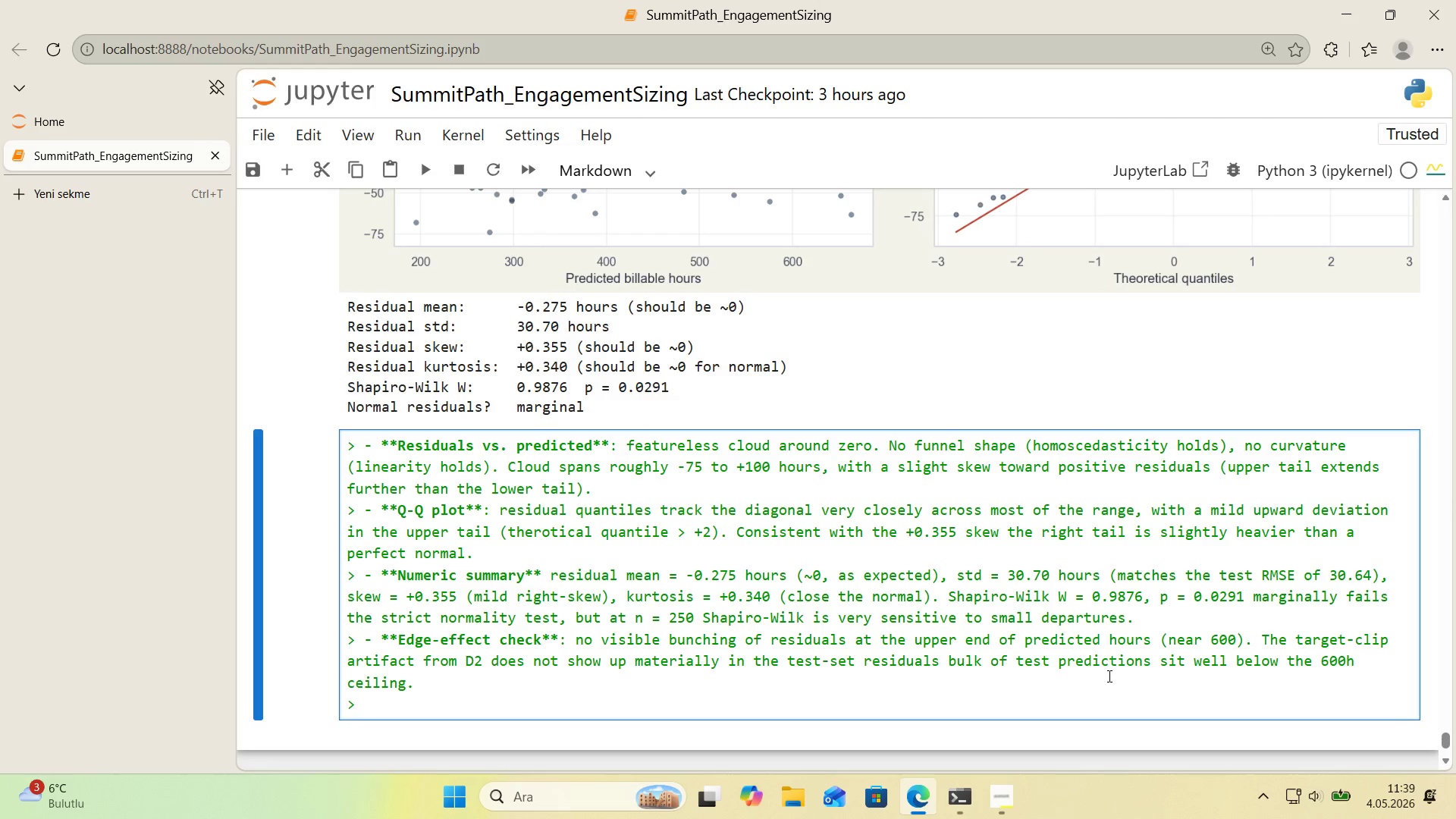 
key(Enter)
 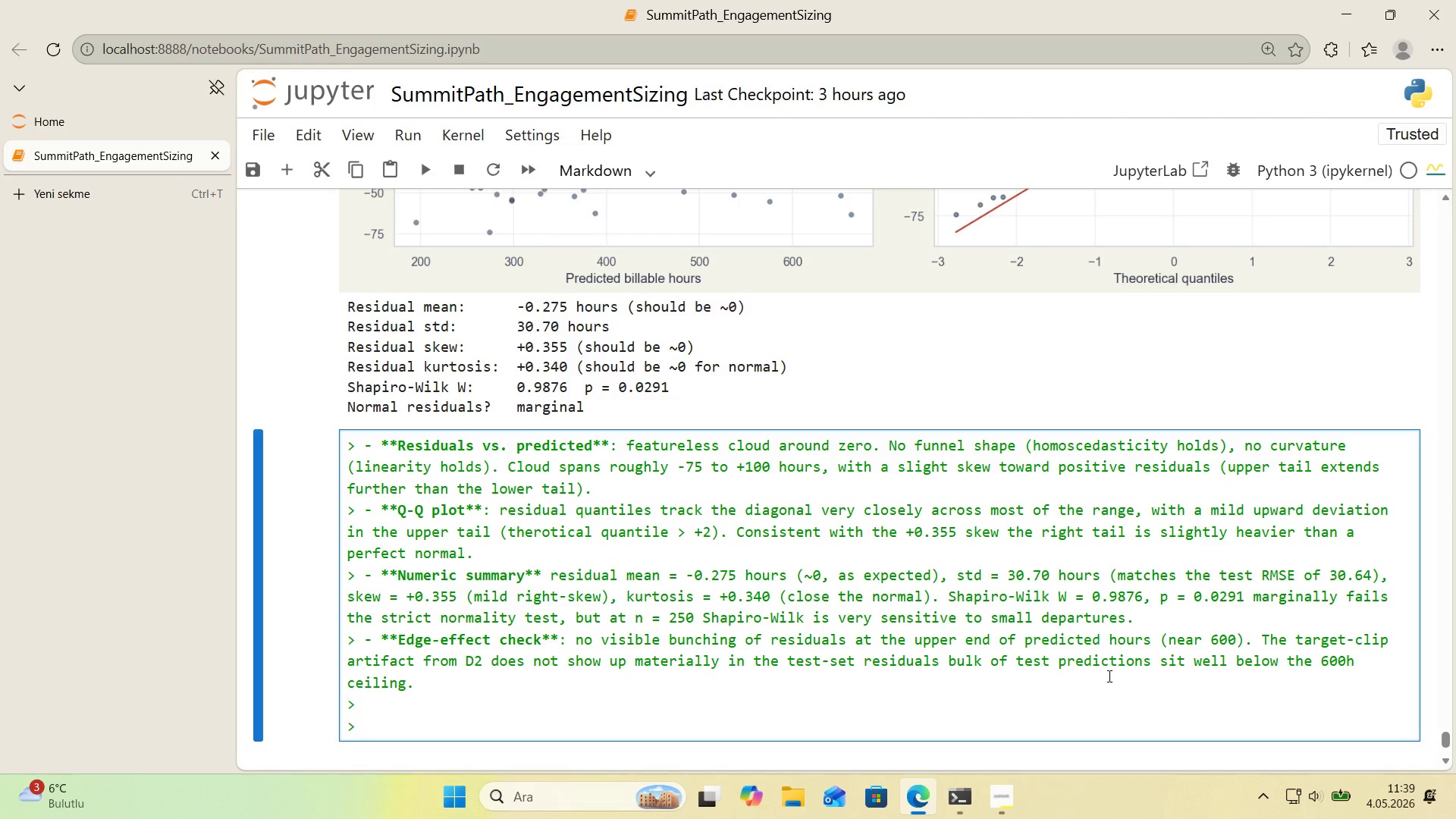 
scroll: coordinate [1108, 676], scroll_direction: down, amount: 1.0
 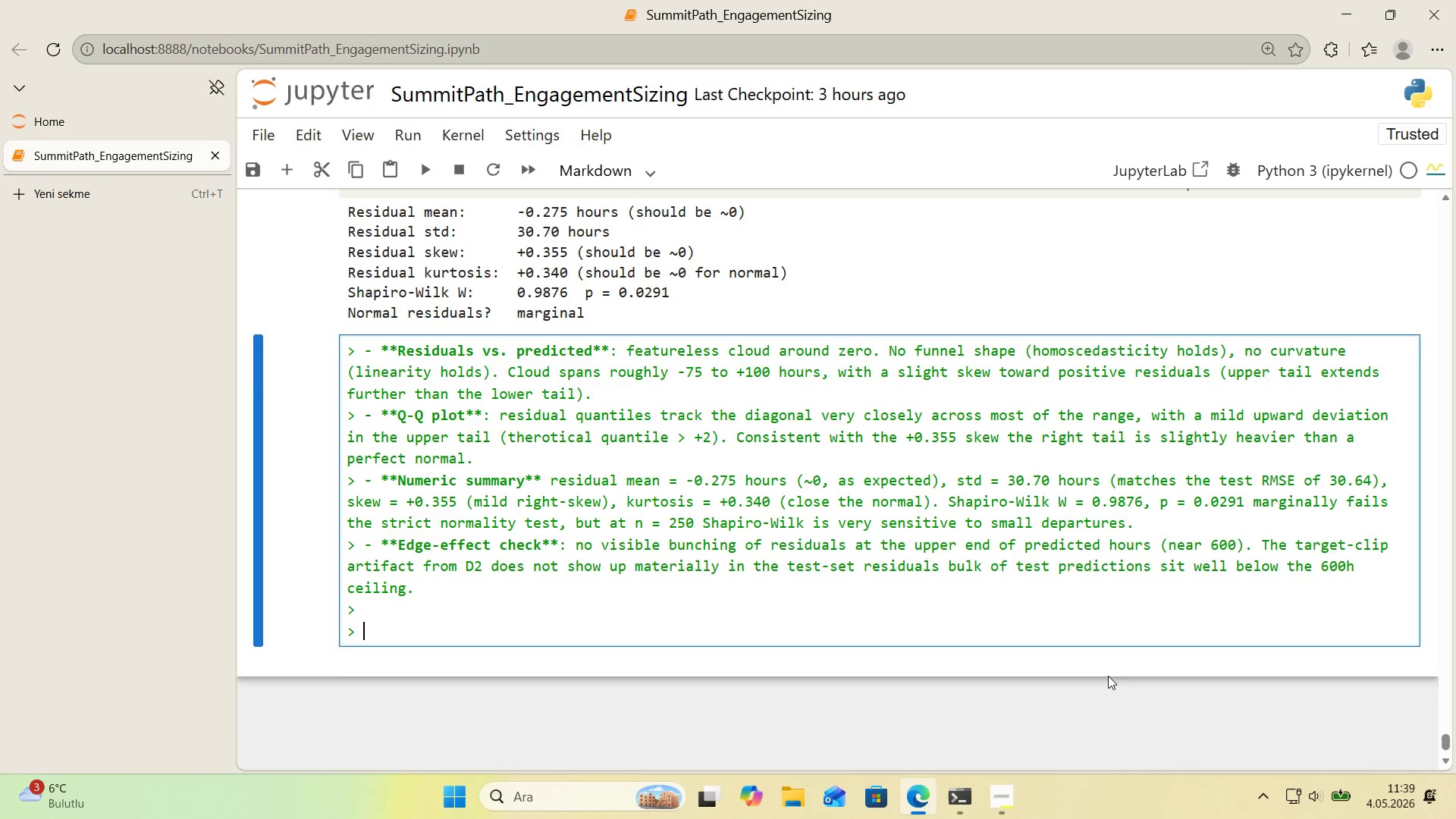 
type(**So h)
key(Backspace)
type(What[IntlYen]** The d'agnost'cs support the coeff'c'ents be'ng )
 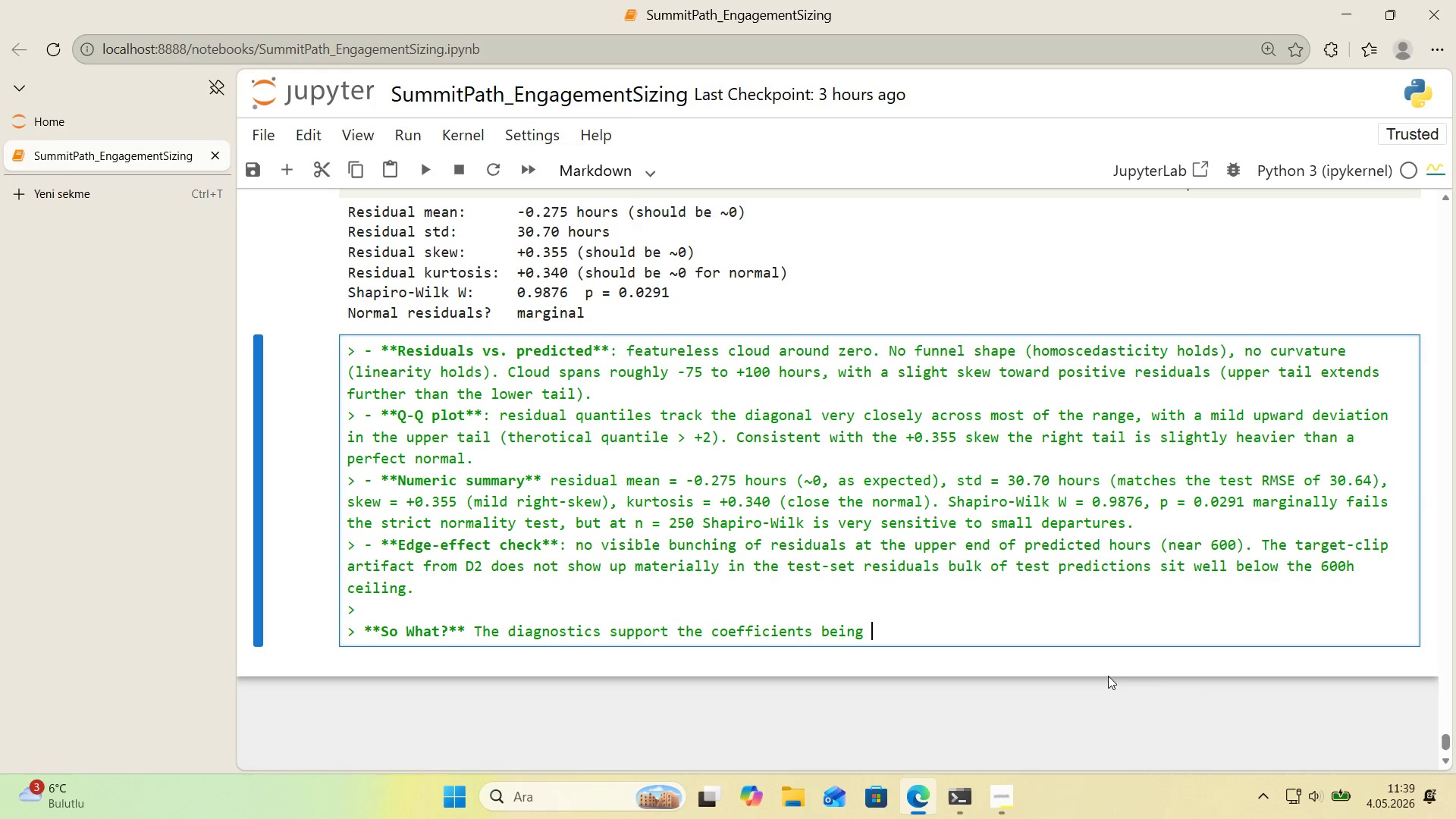 
wait(30.27)
 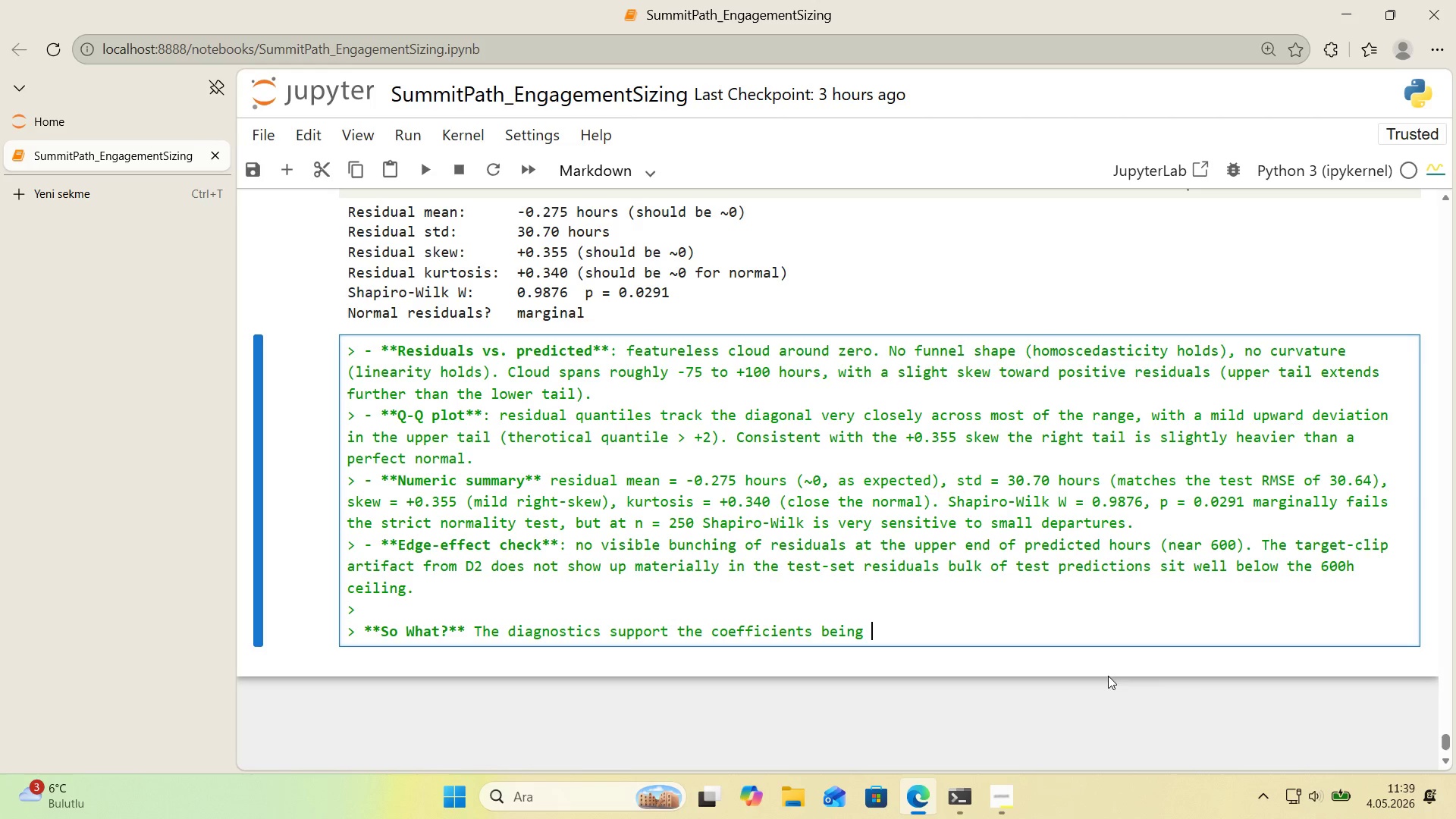 
type('nterpretable 'n the propasal-language fro)
key(Backspace)
key(Backspace)
type(orm.)
 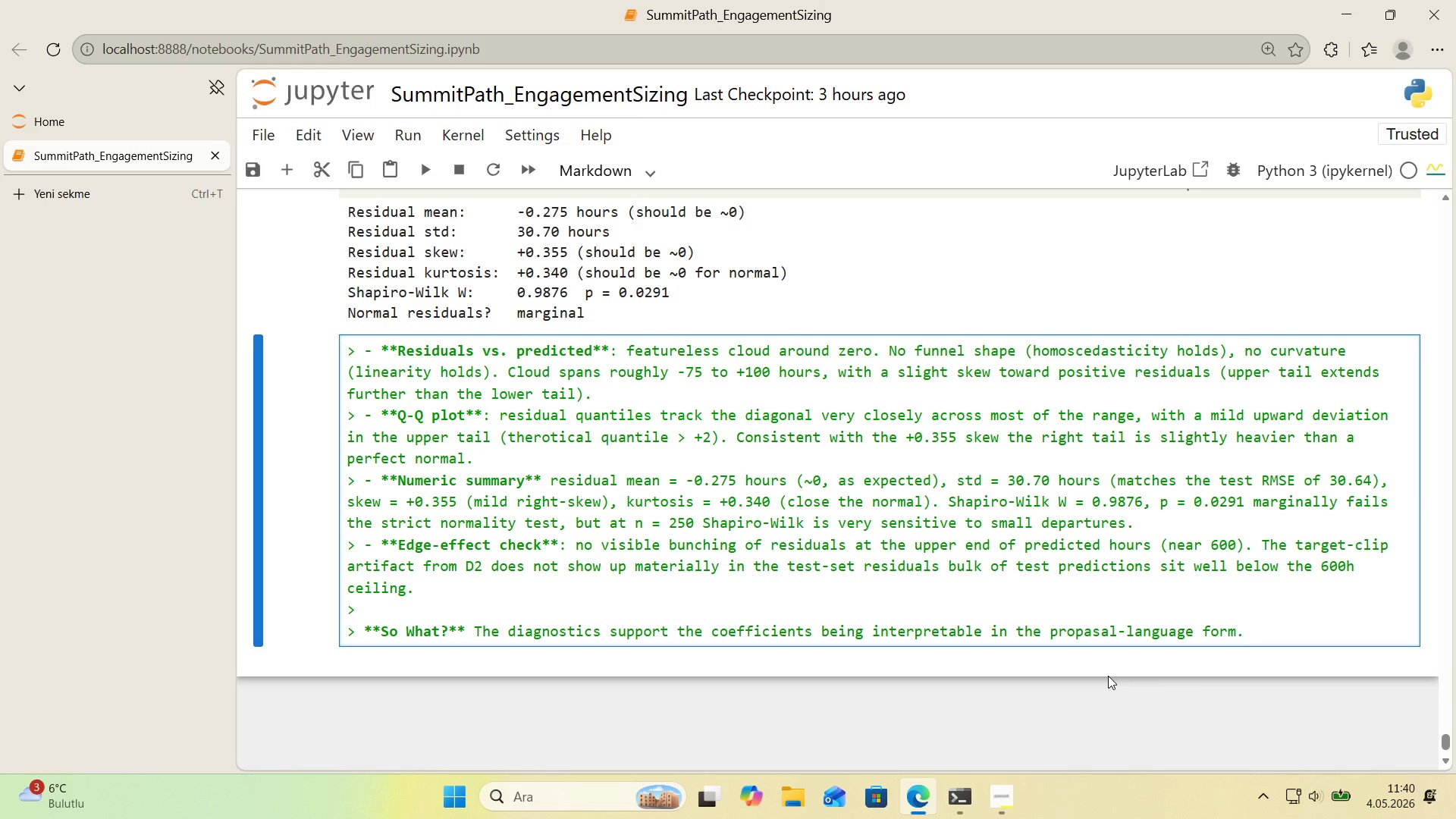 
wait(27.17)
 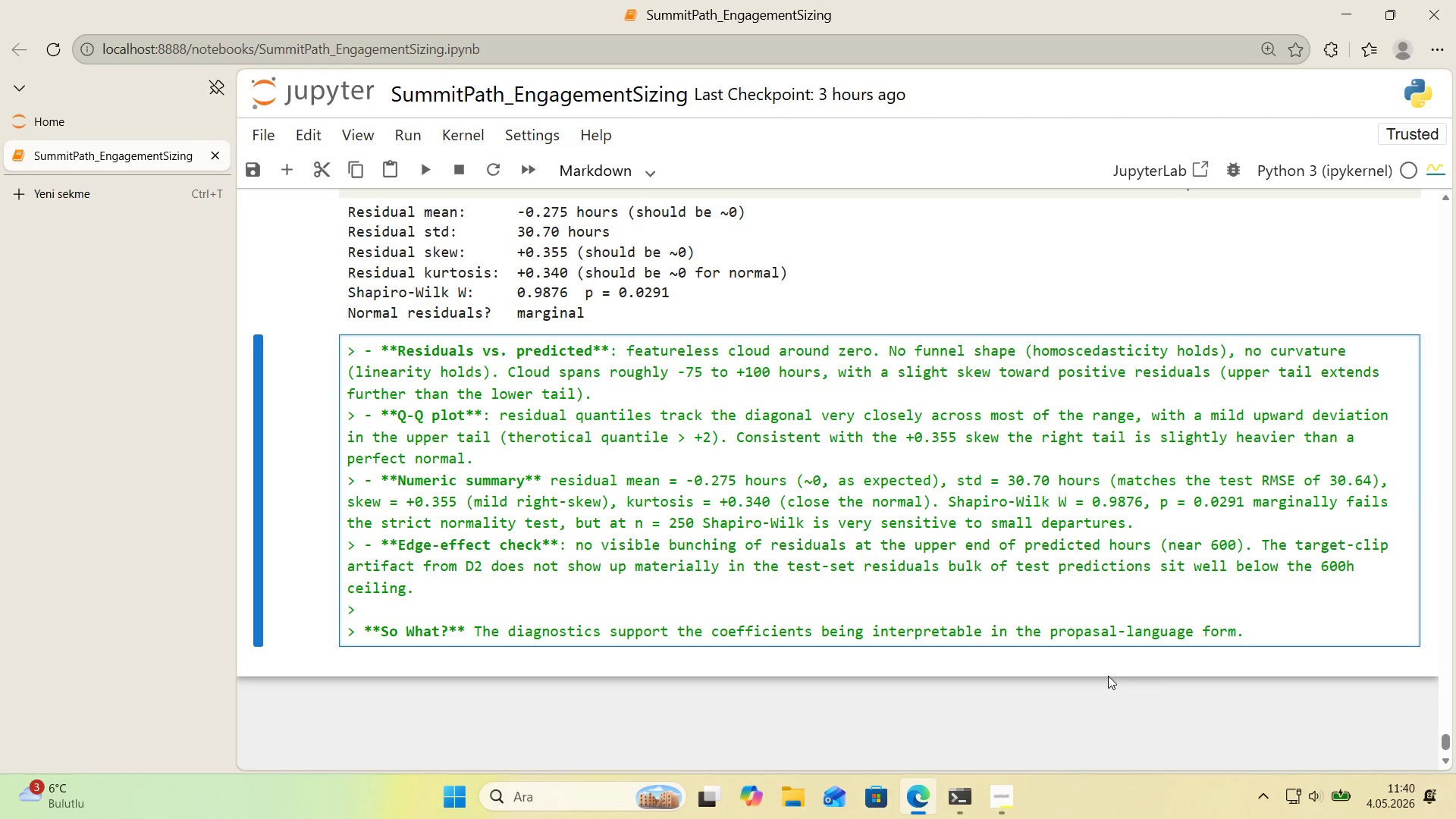 
type( The res')
 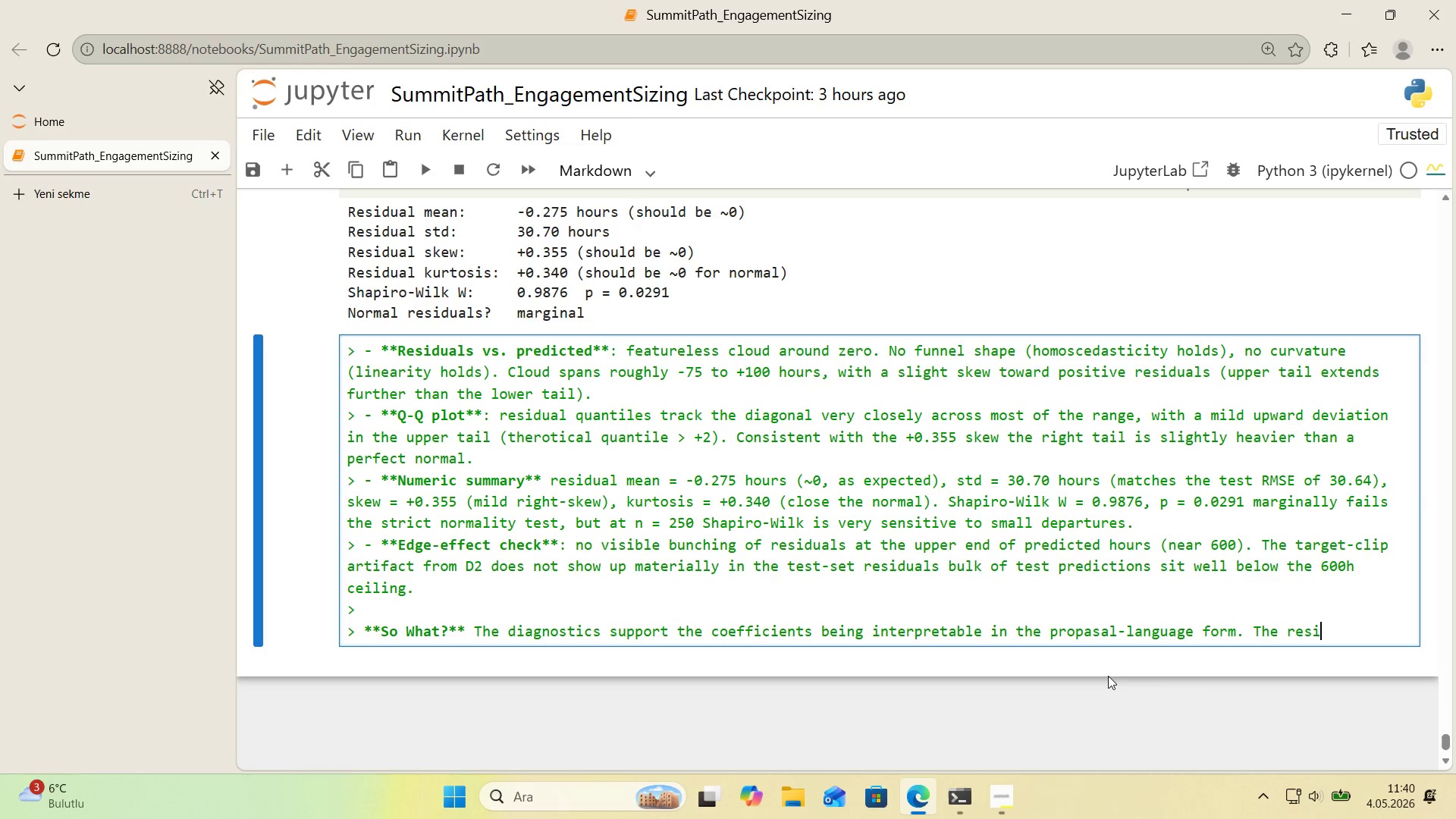 
wait(21.69)
 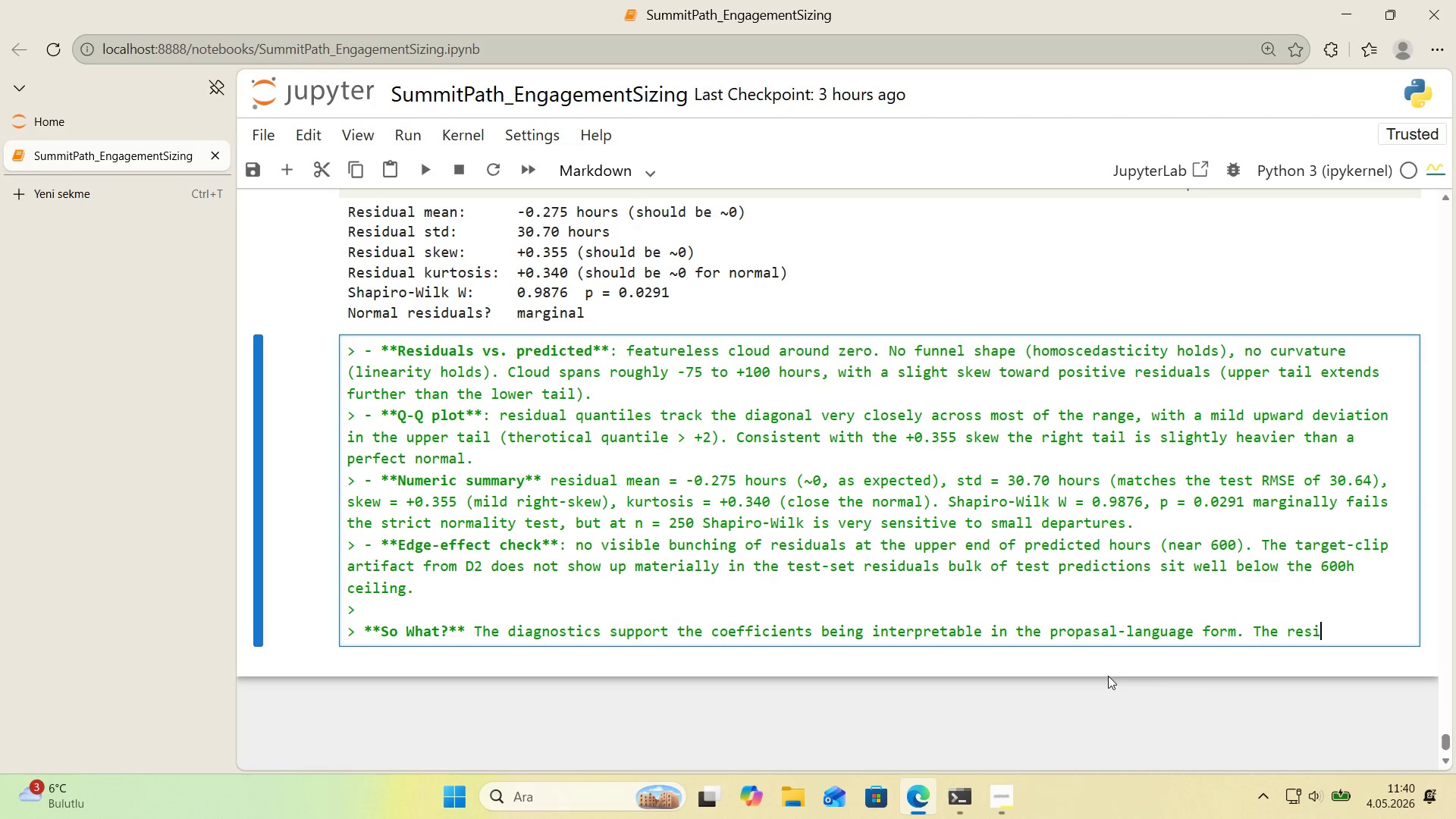 
type(duals vs pred'cted cloud 's featureless and the Q-Q tracks the)
 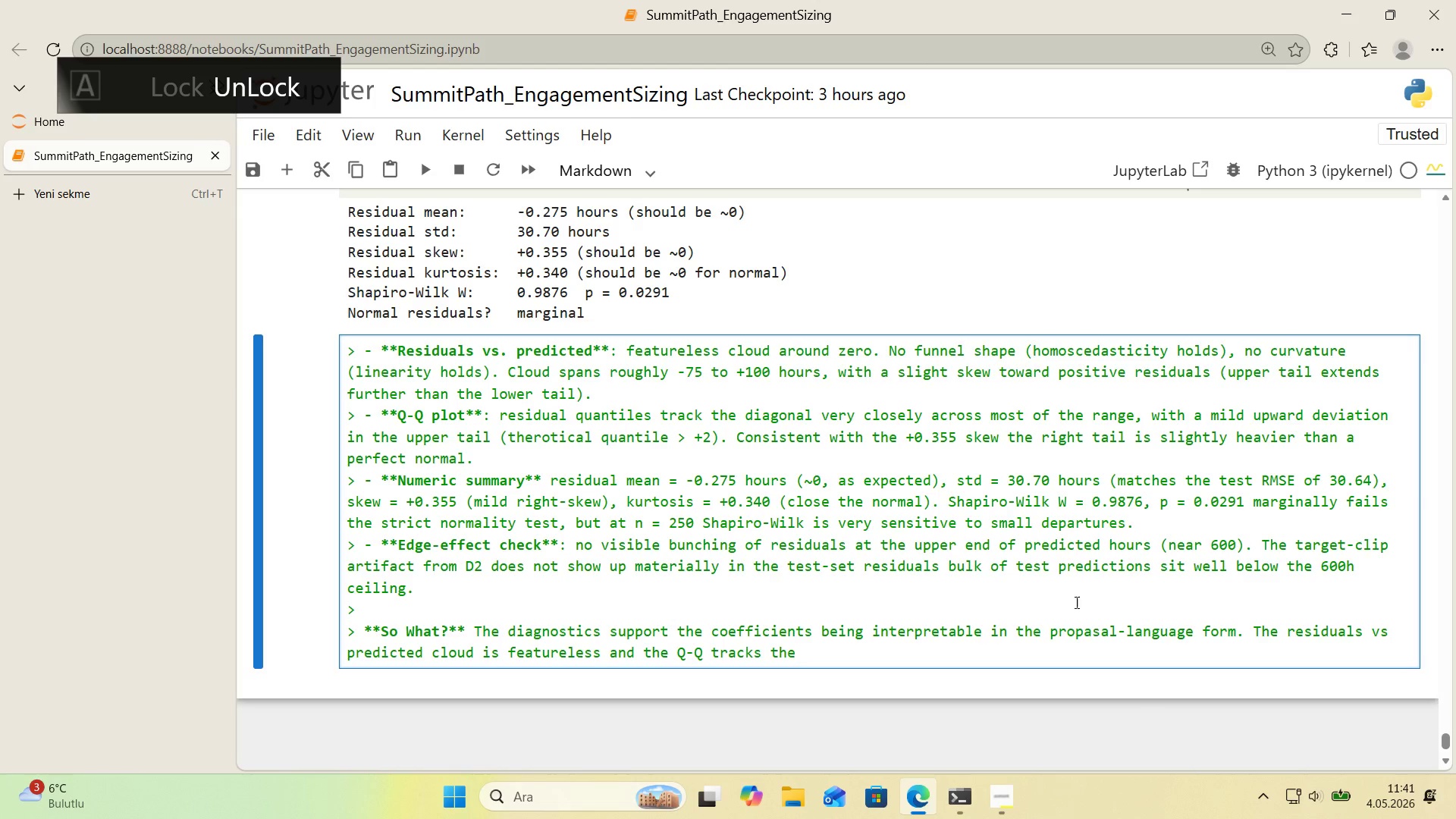 
scroll: coordinate [1073, 594], scroll_direction: up, amount: 6.0
 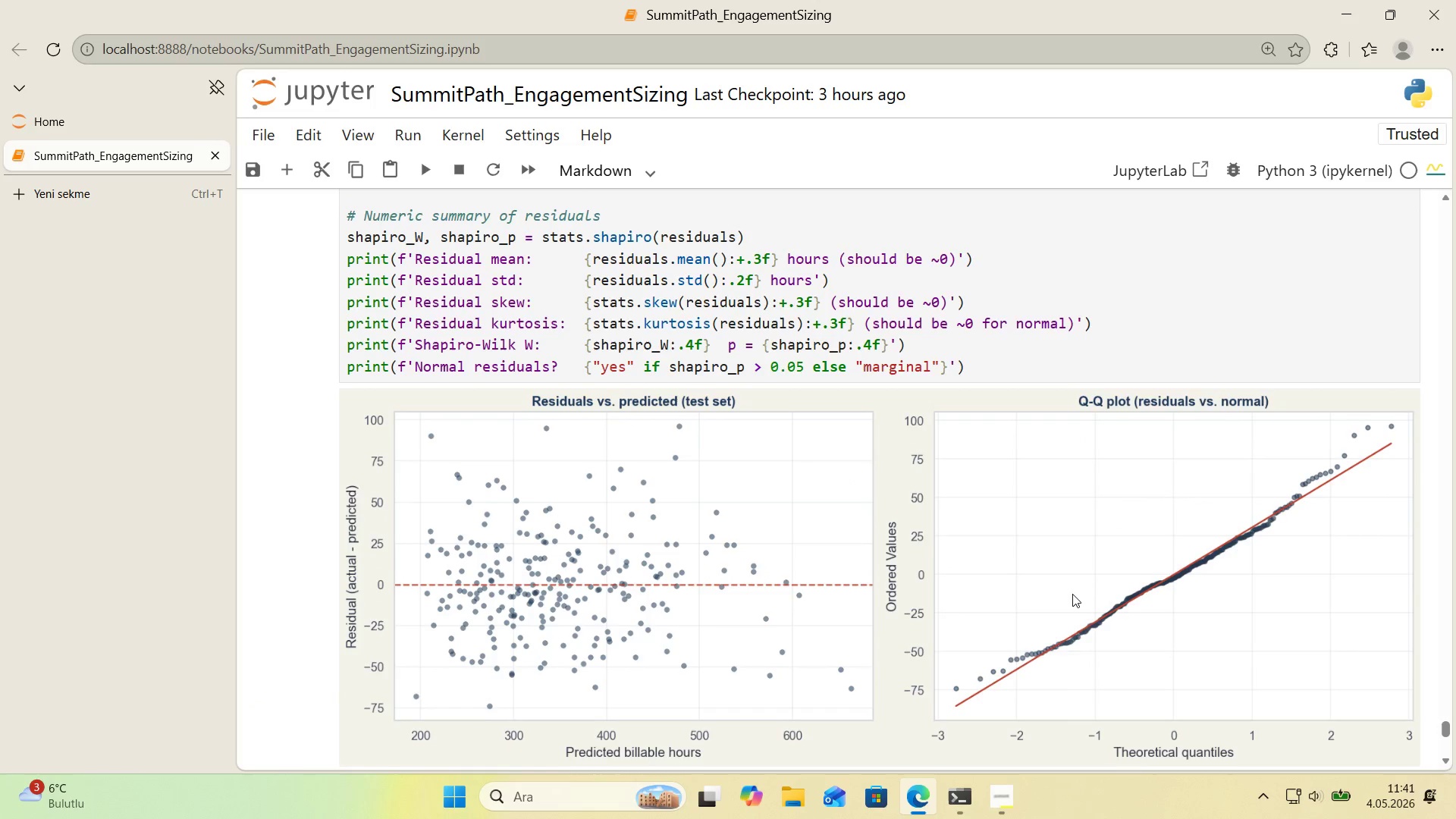 
scroll: coordinate [1072, 594], scroll_direction: down, amount: 1.0
 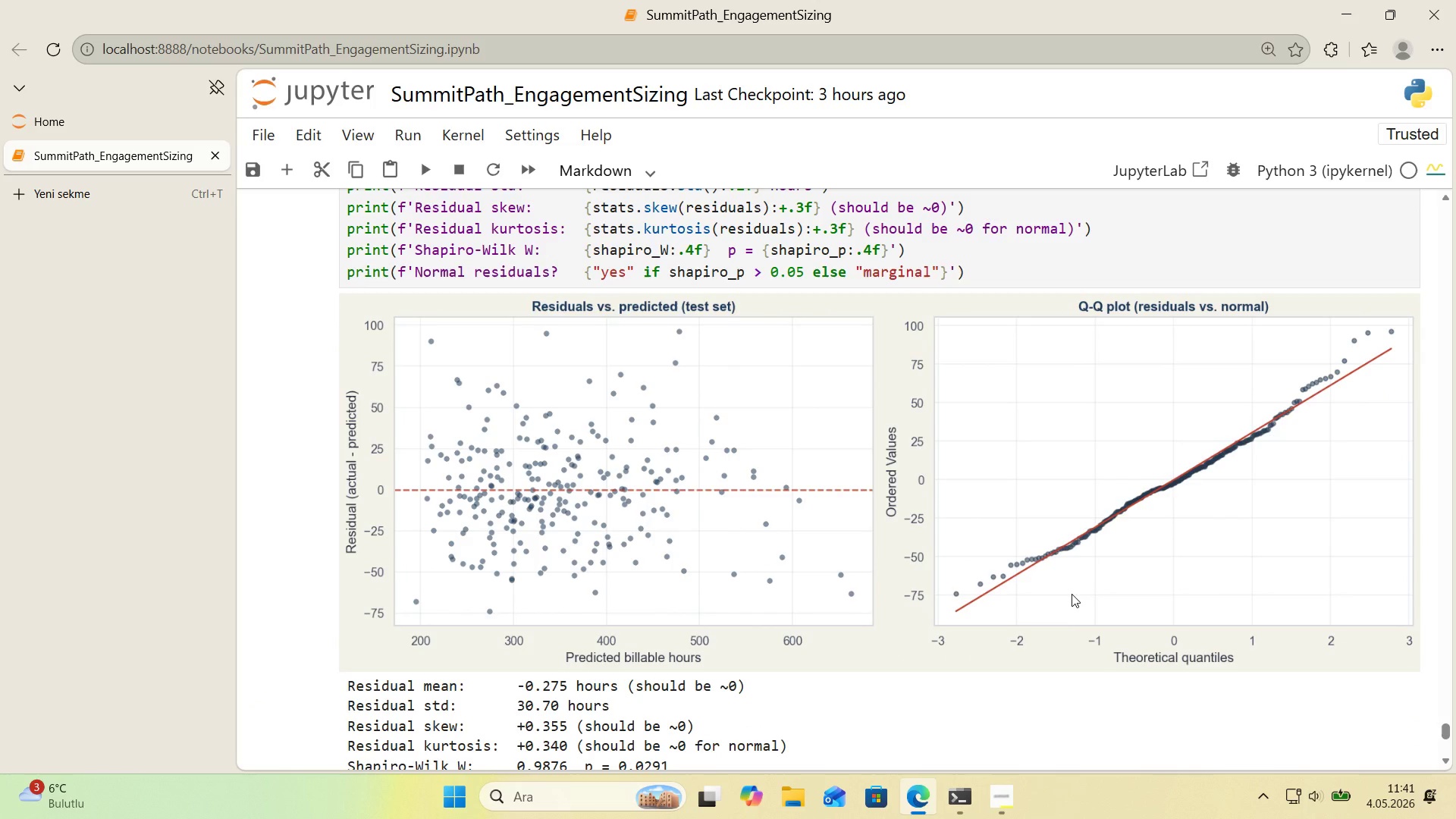 
wait(9.46)
 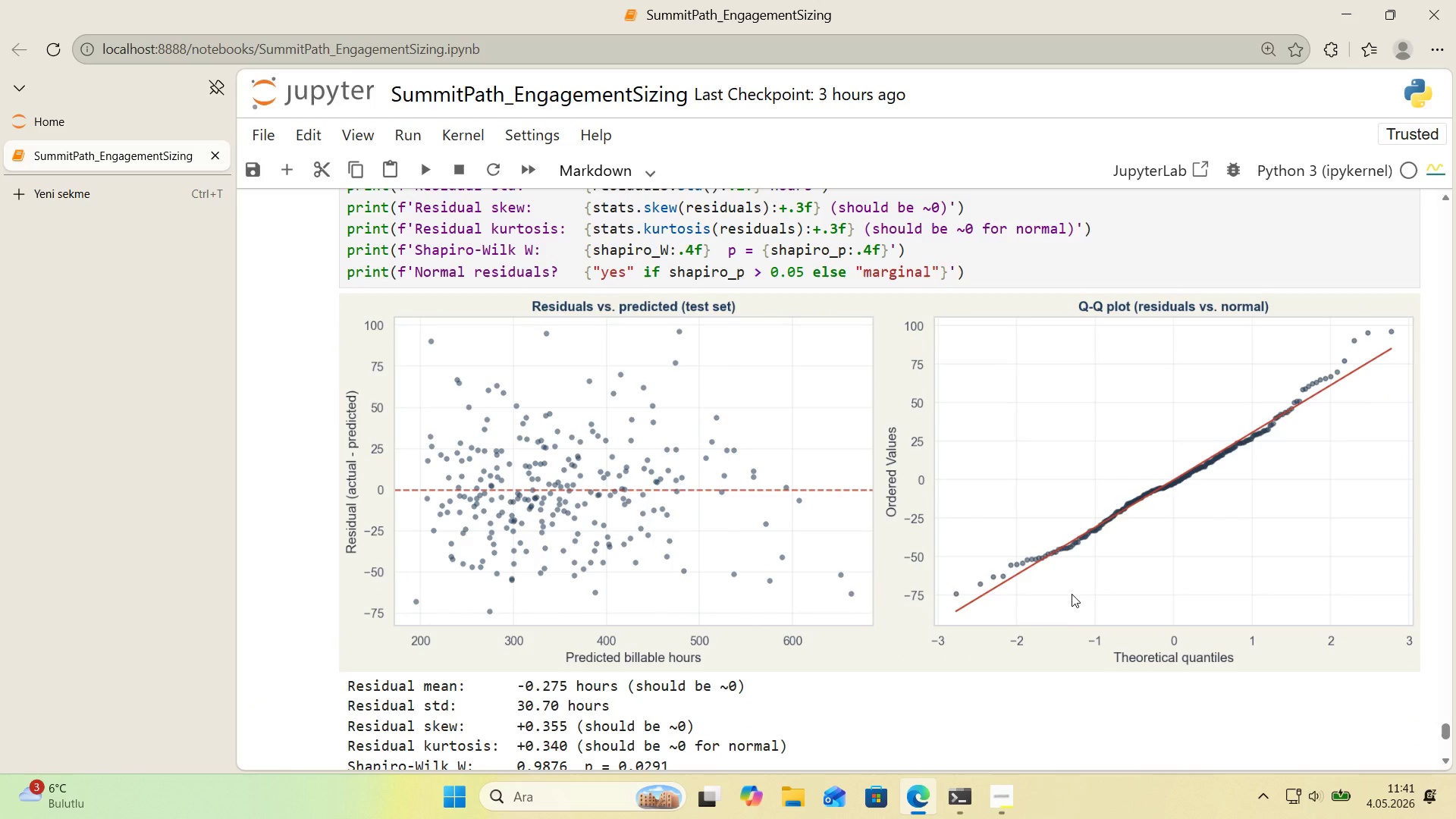 
scroll: coordinate [571, 525], scroll_direction: down, amount: 6.0
 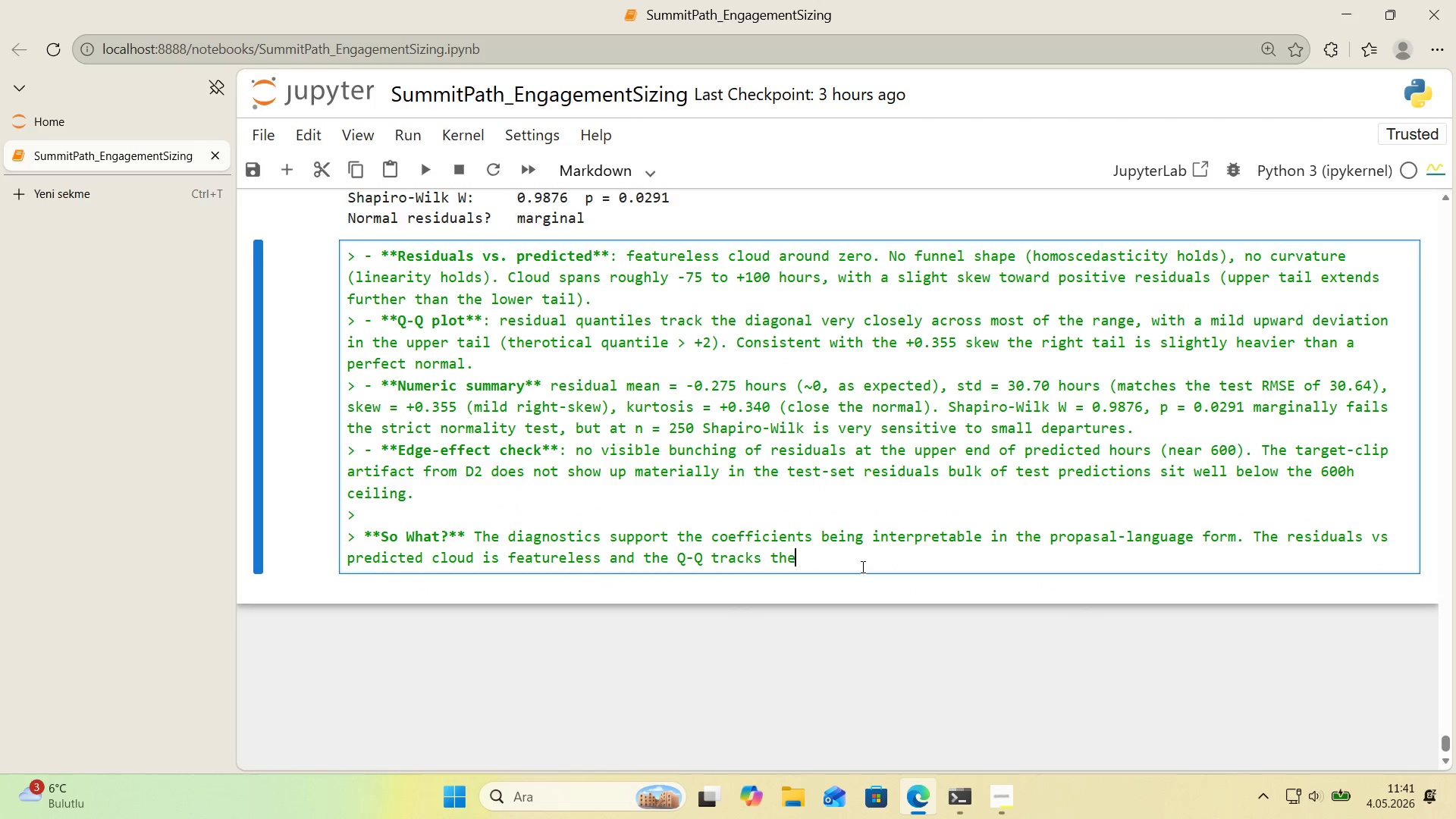 
type( t)
key(Backspace)
type(d'agonal no heteroscedas)
 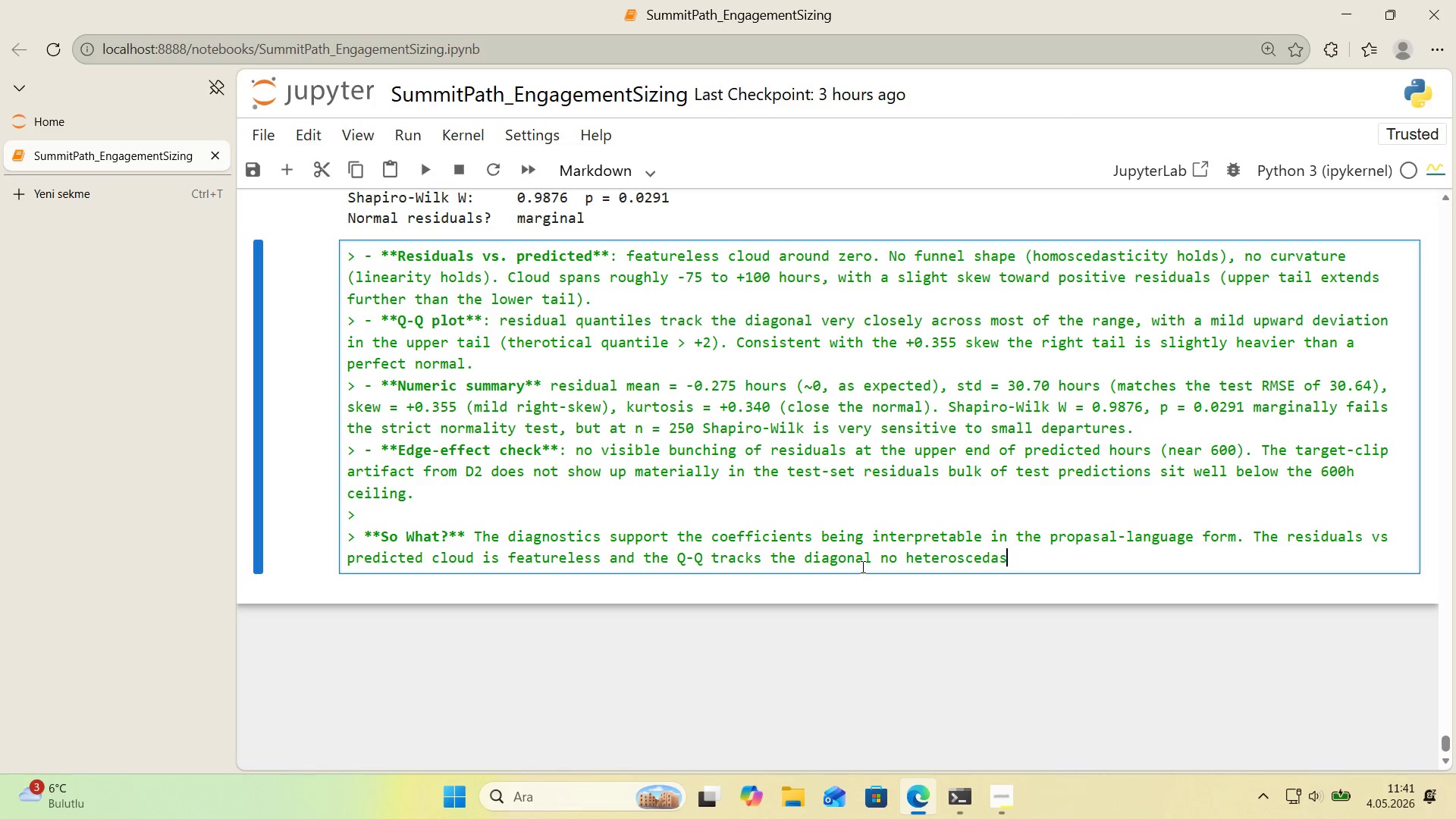 
type(t'c'ty, no curvature, no ss)
key(Backspace)
type(ystemat'c b'as. The mar')
key(Backspace)
type(g'nal Shap'ro-W'lk result reflects a m'ld r'ggh)
key(Backspace)
key(Backspace)
type(ht-skew )
 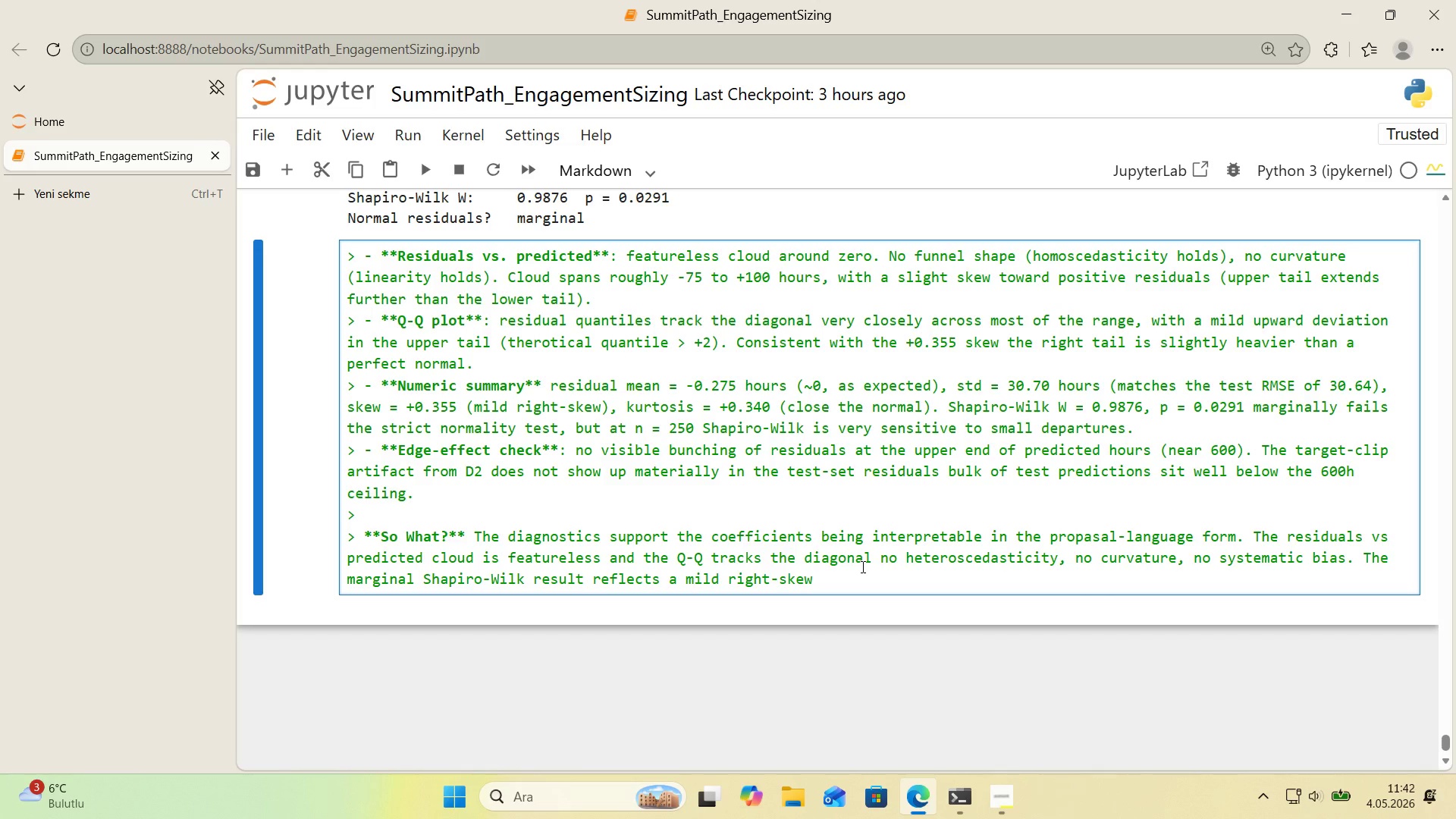 
type(*()
 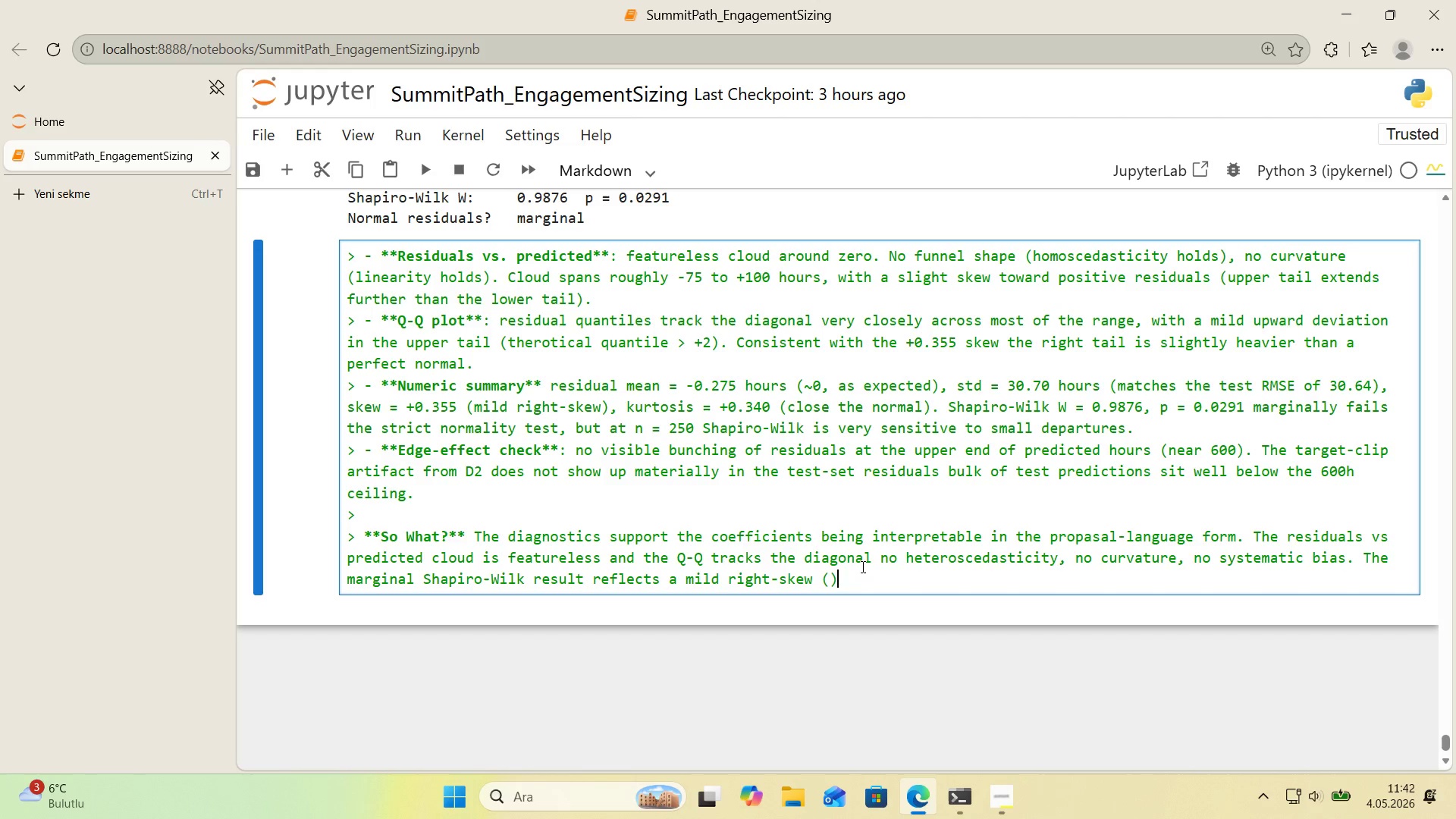 
key(ArrowLeft)
 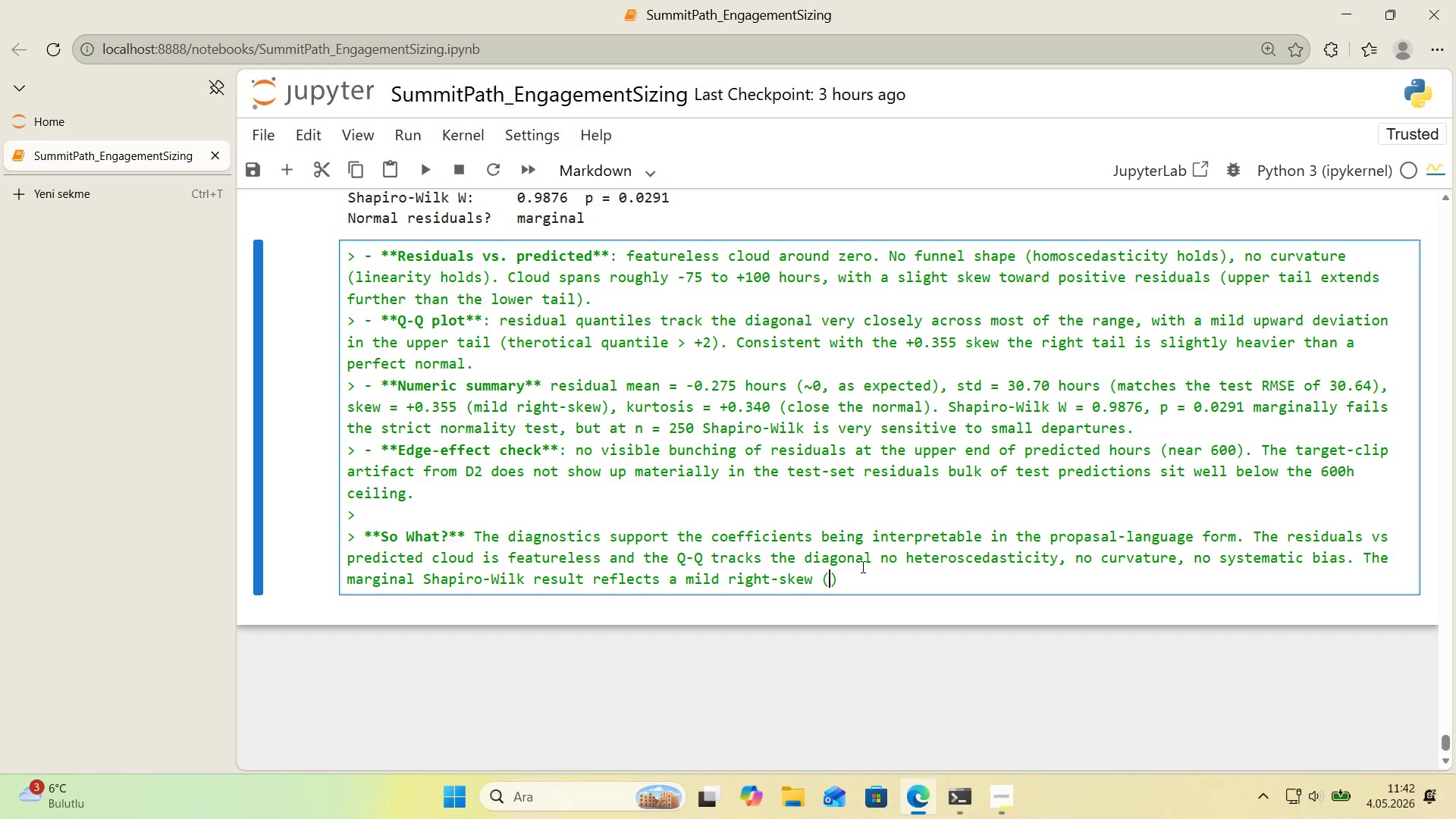 
key(NumpadAdd)
 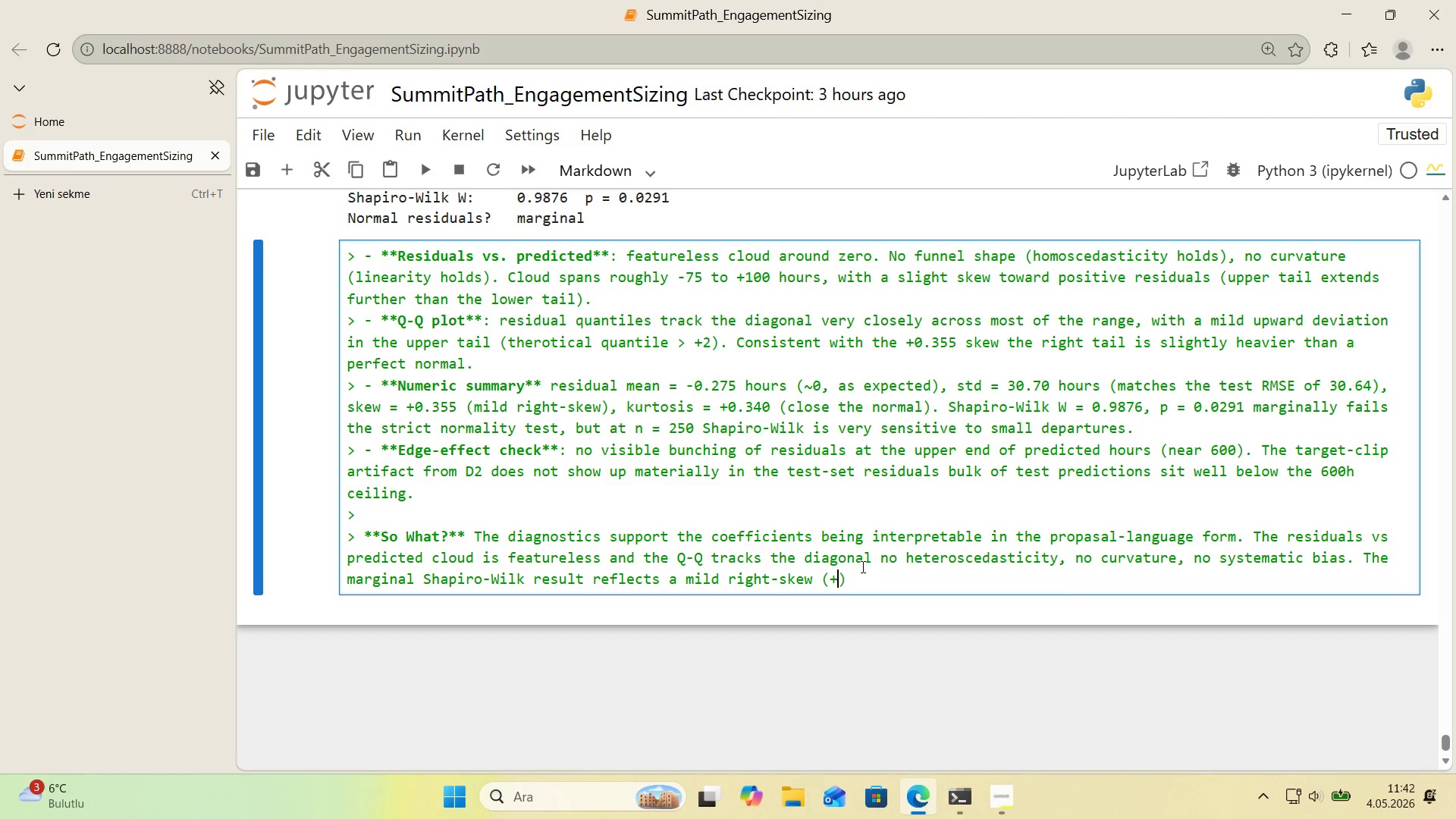 
key(Numpad0)
 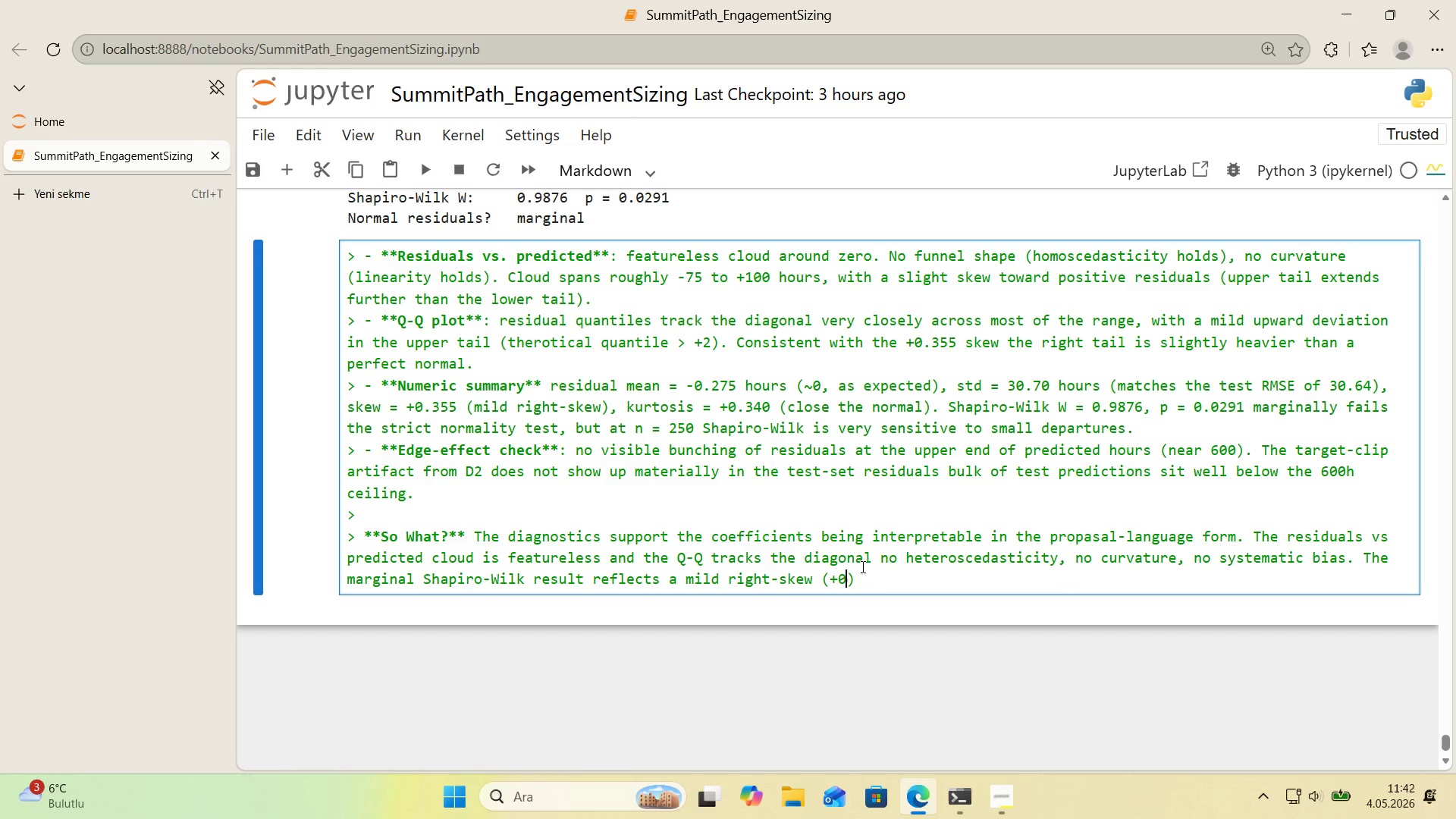 
key(Period)
 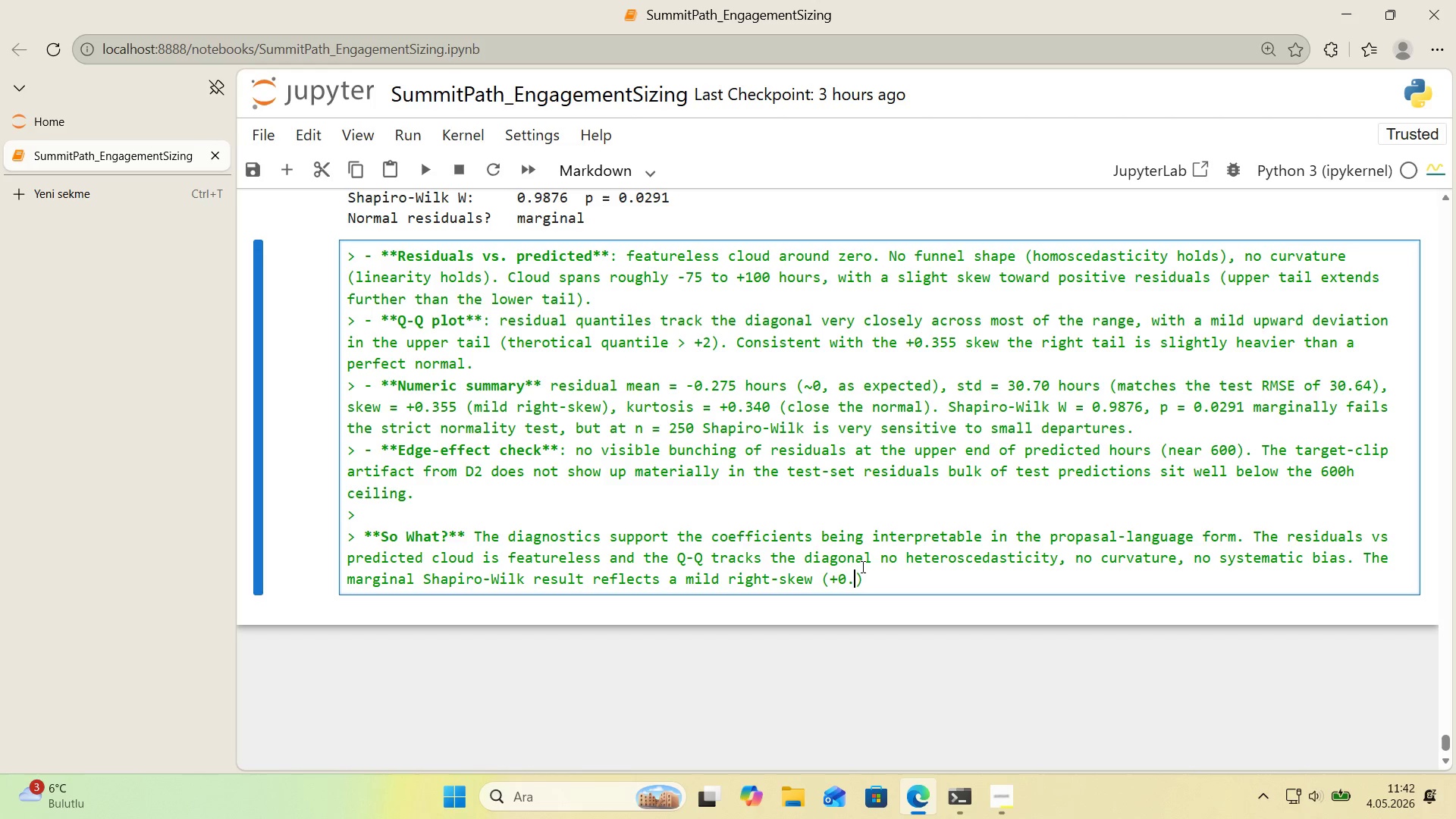 
key(Numpad3)
 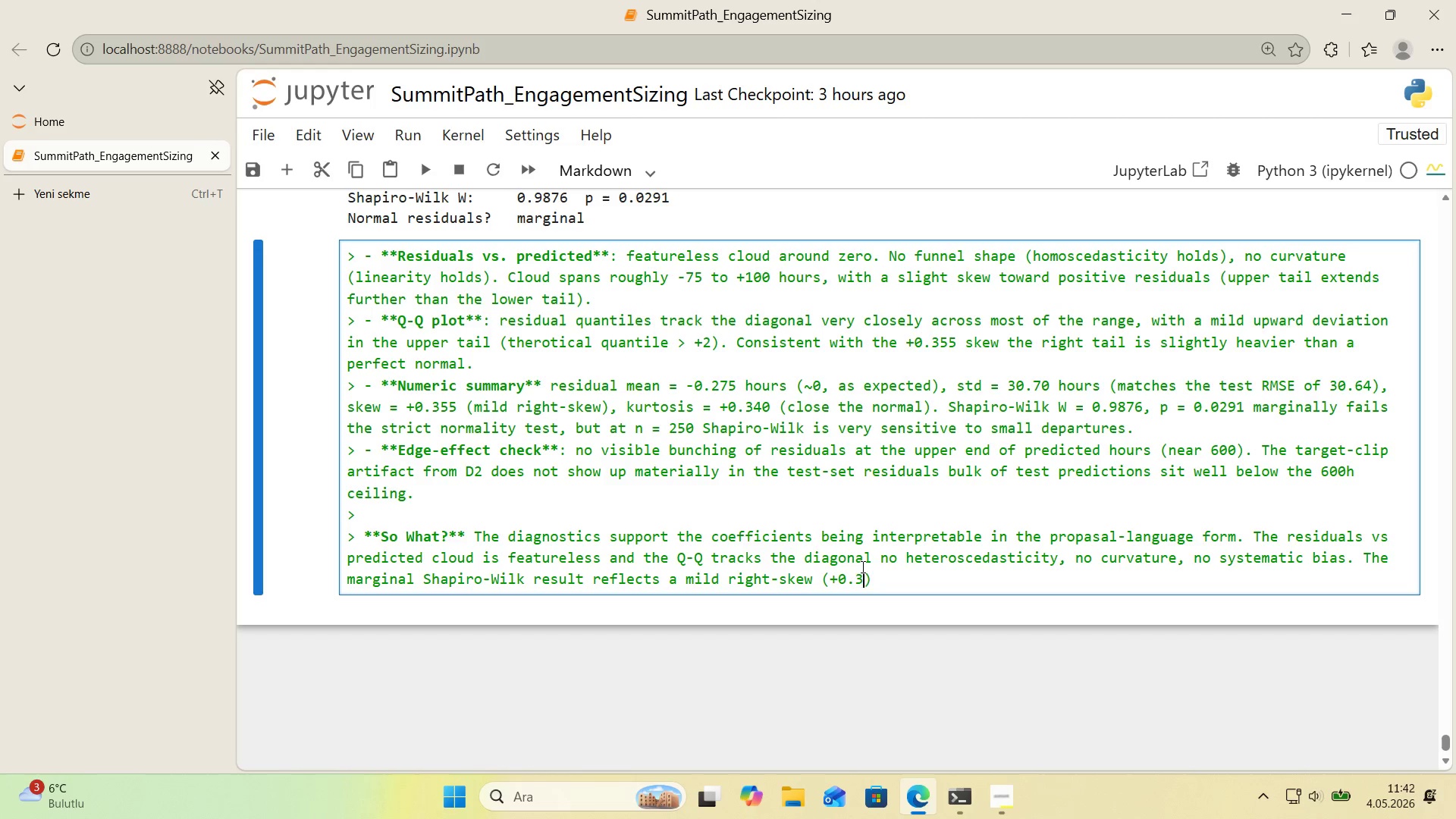 
key(Numpad5)
 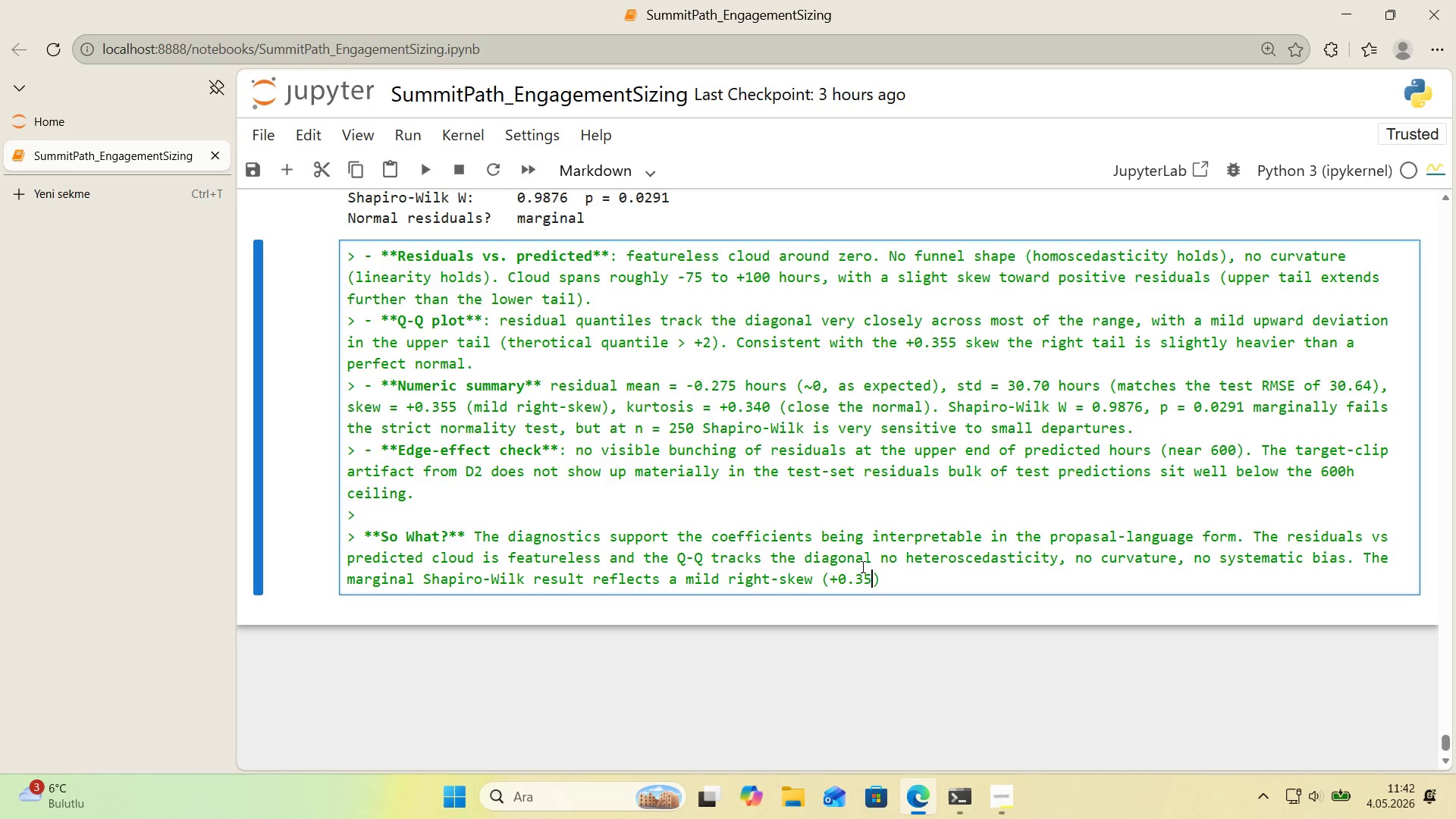 
key(Numpad5)
 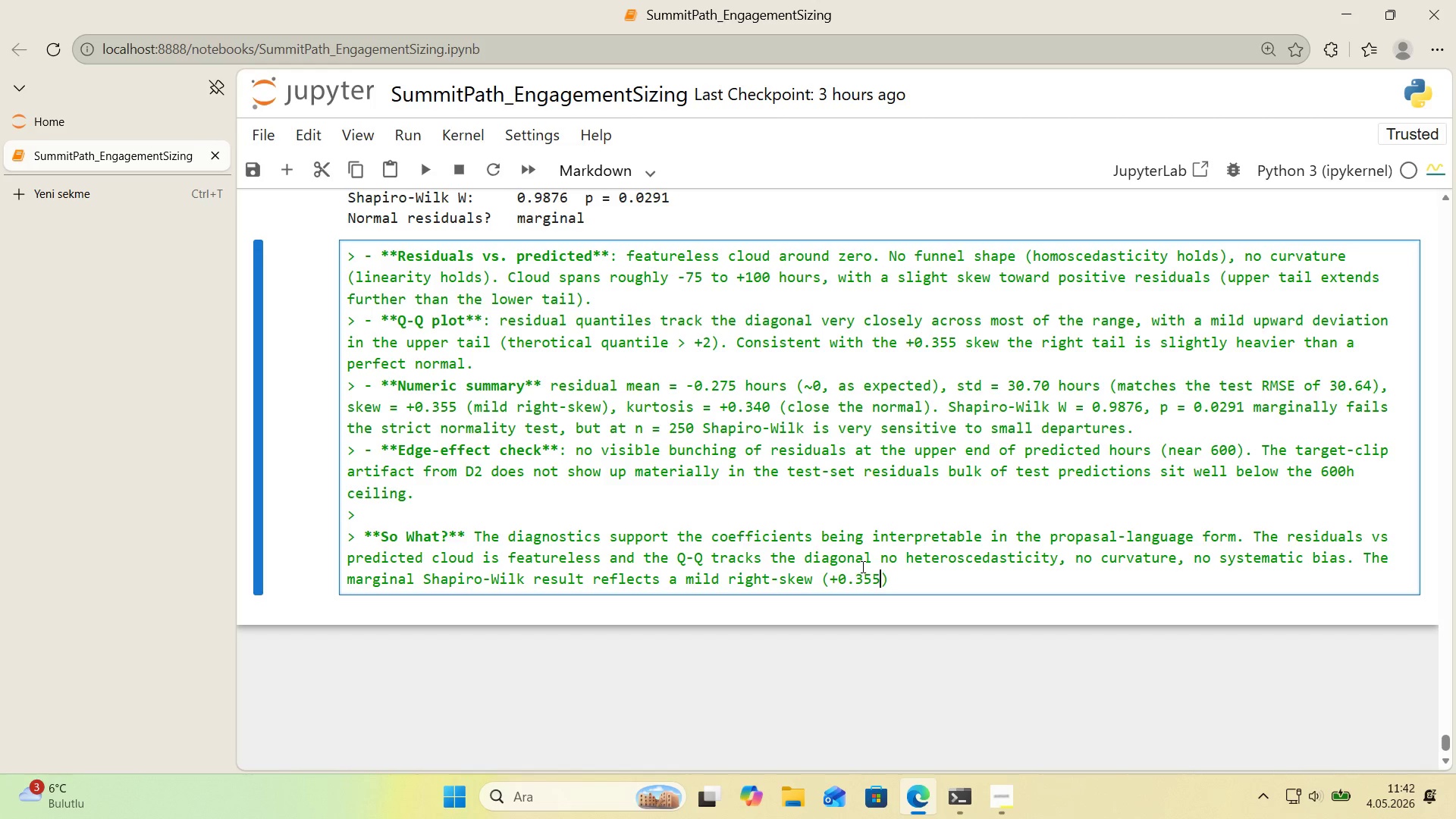 
key(ArrowRight)
 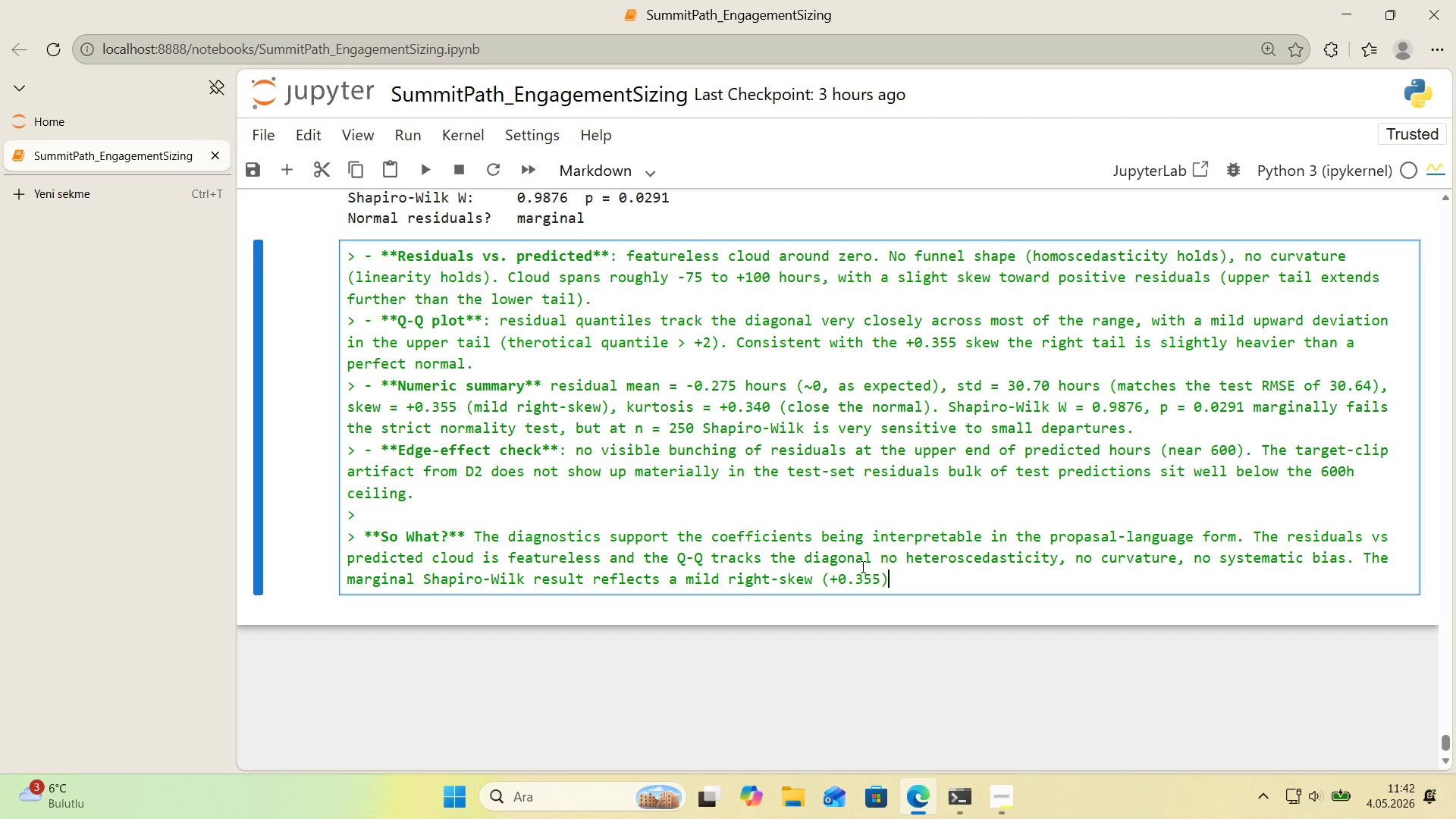 
type(, not a ser'ous departure from normal'ty< )
 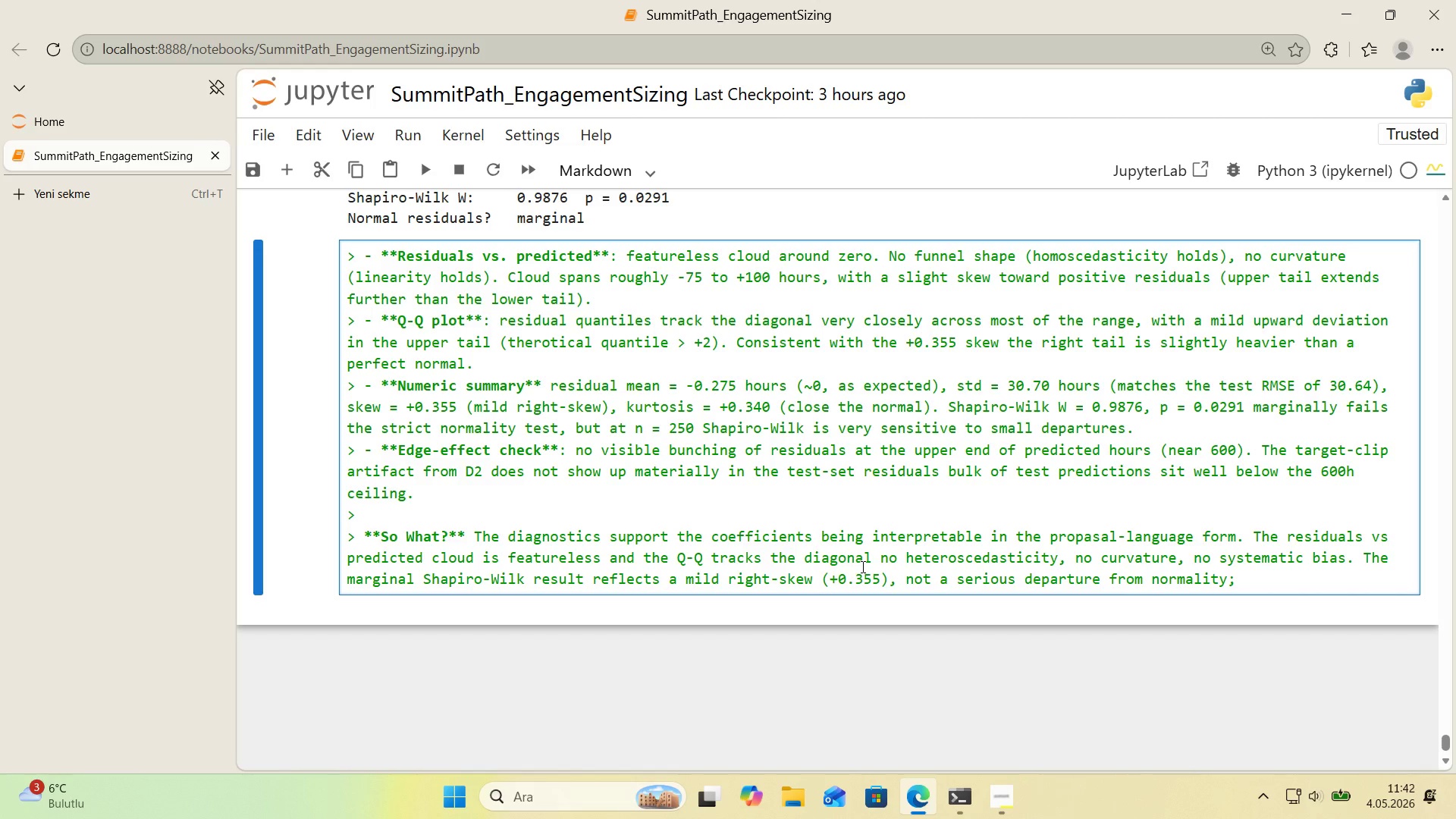 
wait(6.14)
 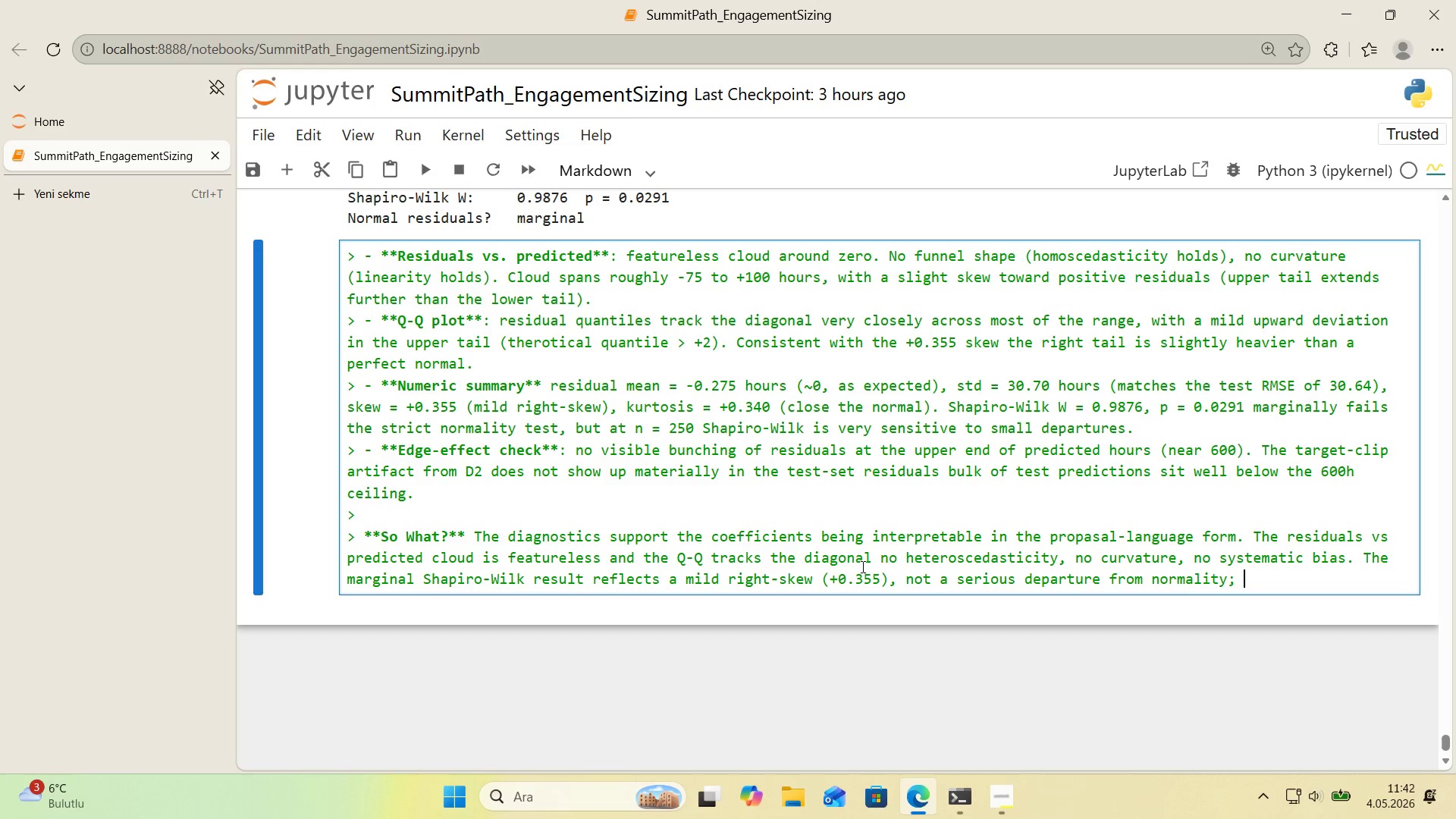 
type(the v'sual Q-Q 's the t'ghter test and 't passes. Fo)
 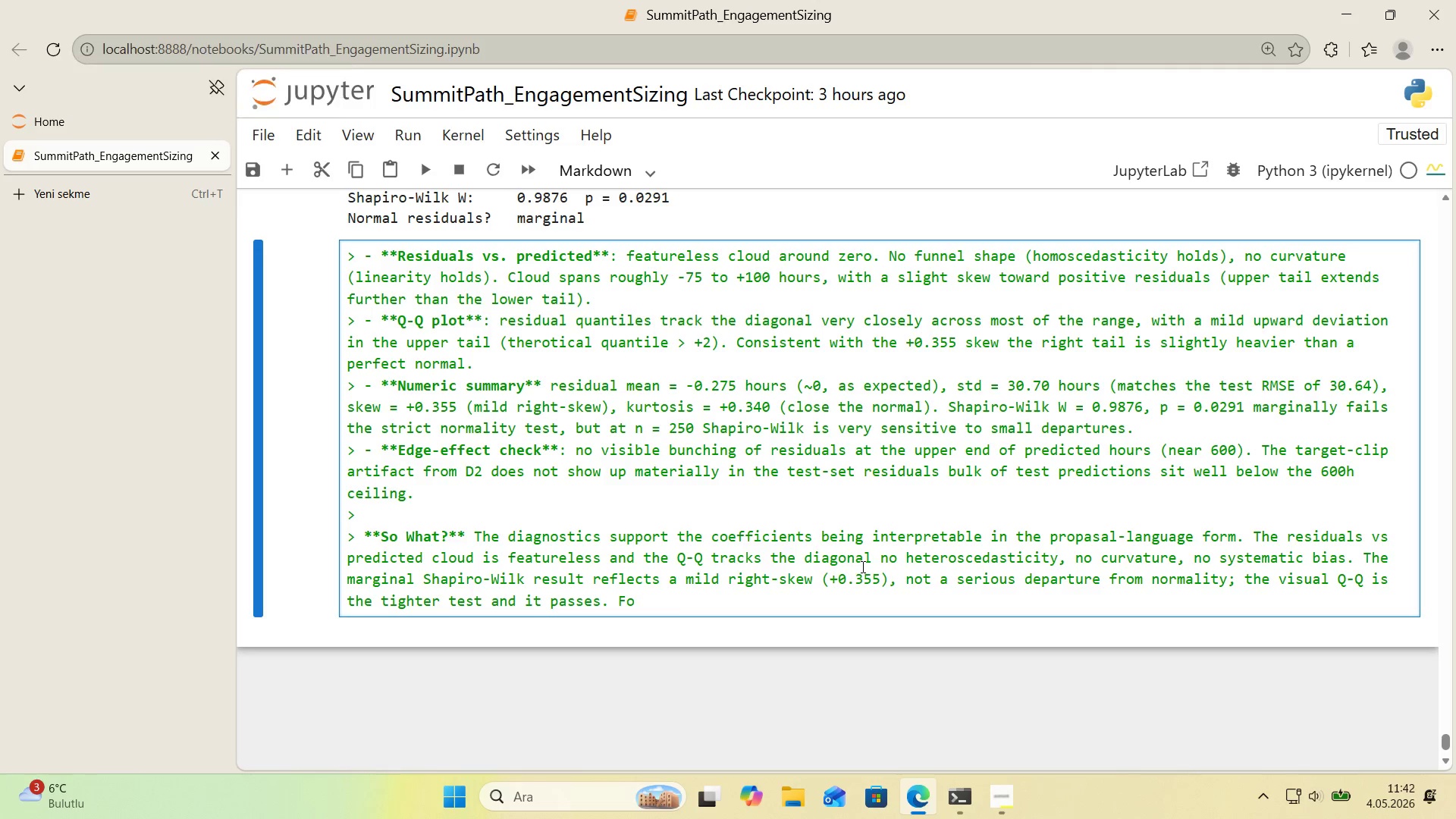 
wait(8.11)
 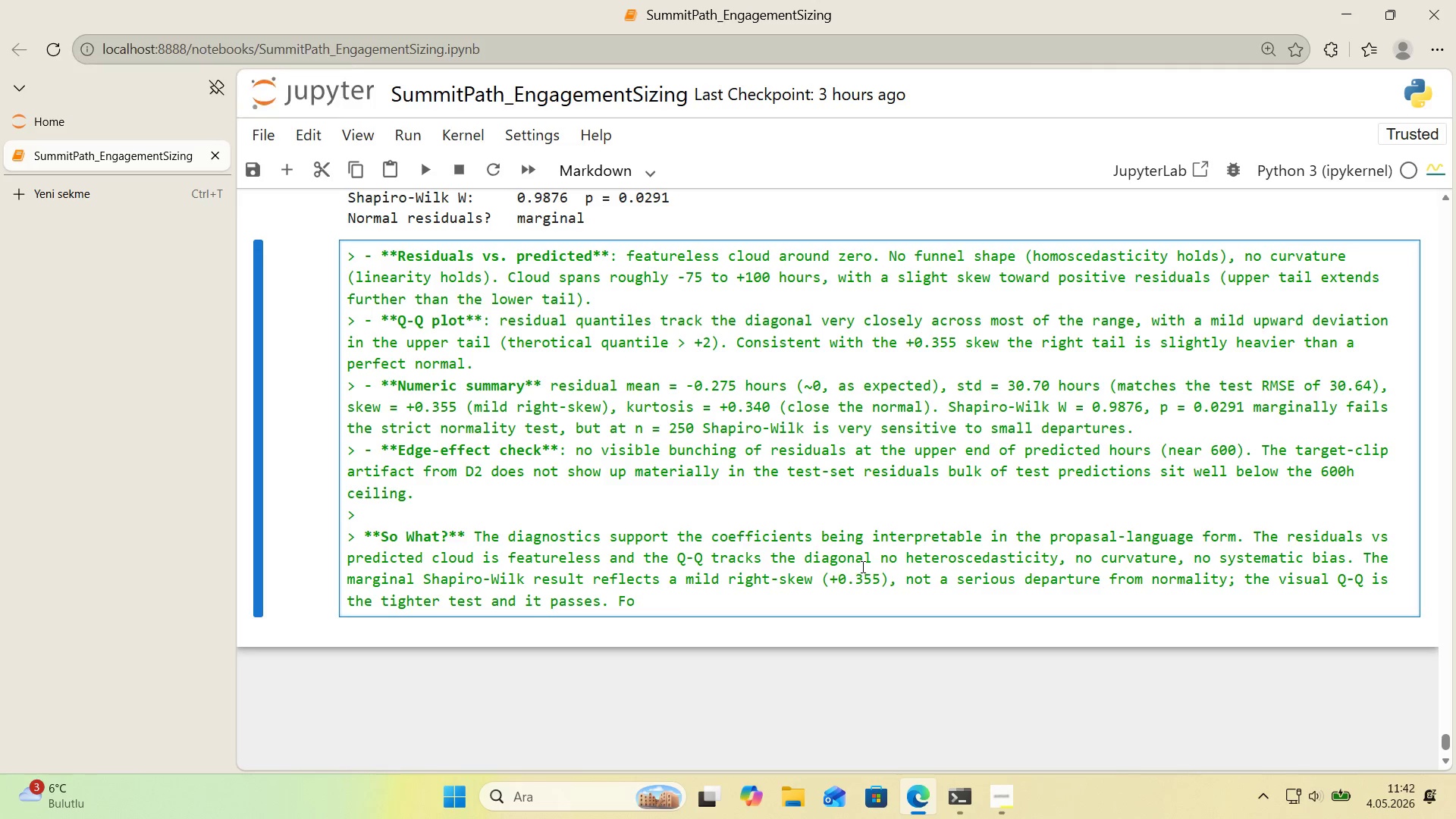 
key(Backspace)
key(Backspace)
key(Backspace)
type( The model 's f'tt'ng the data the way l'near regress'ons)
key(Backspace)
type( assumes t)
key(Backspace)
key(Backspace)
type( 't does. The 0)
key(Backspace)
type(95% pred'ct'on 'nnterv)
key(Backspace)
key(Backspace)
key(Backspace)
key(Backspace)
key(Backspace)
type(terval reported alongs'de the sl'der ww'd)
key(Backspace)
key(Backspace)
key(Backspace)
type('dget )
 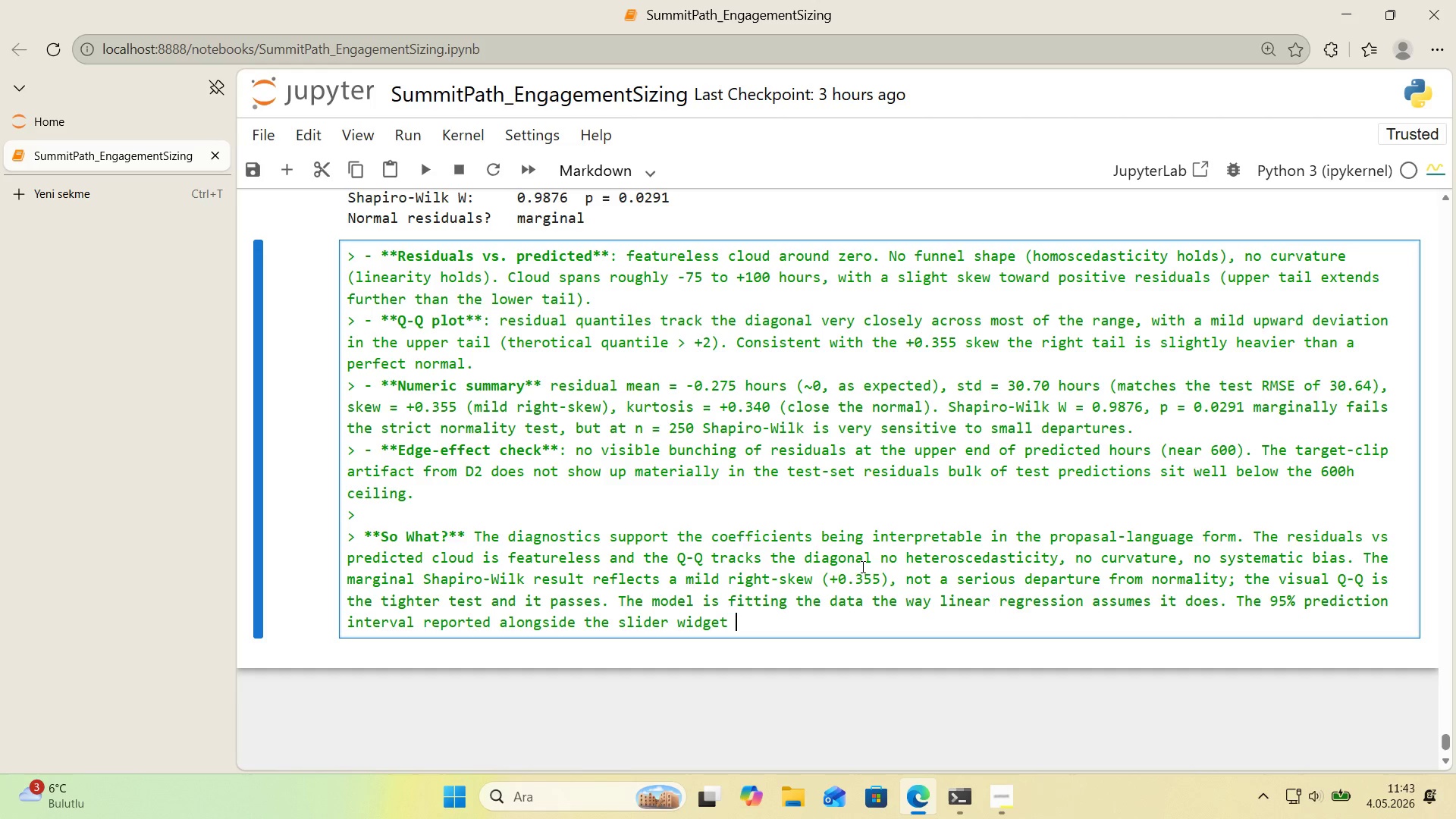 
wait(5.05)
 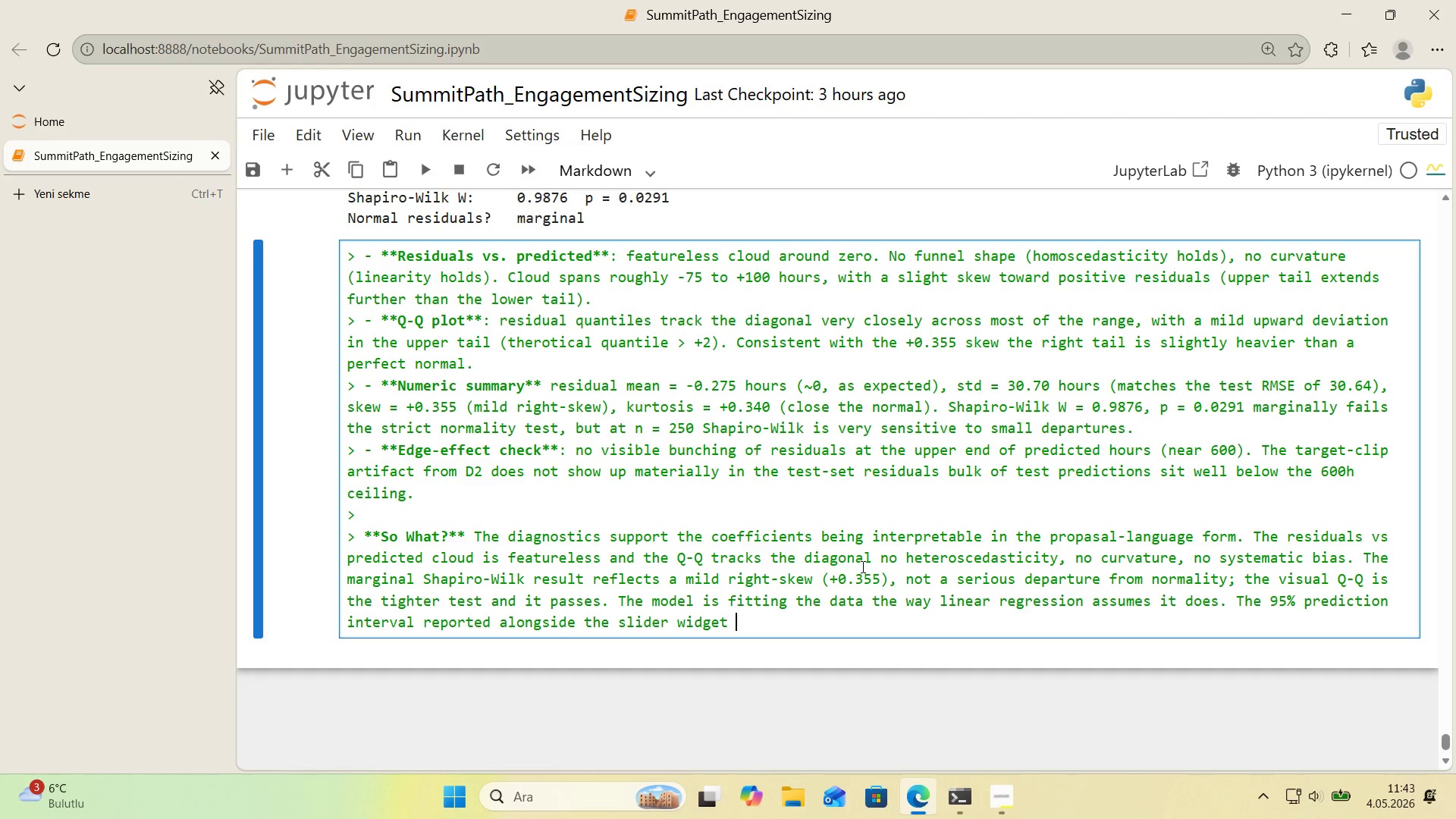 
type('s the r'ght uncerta'nty band to shar )
key(Backspace)
type(e w'th)
 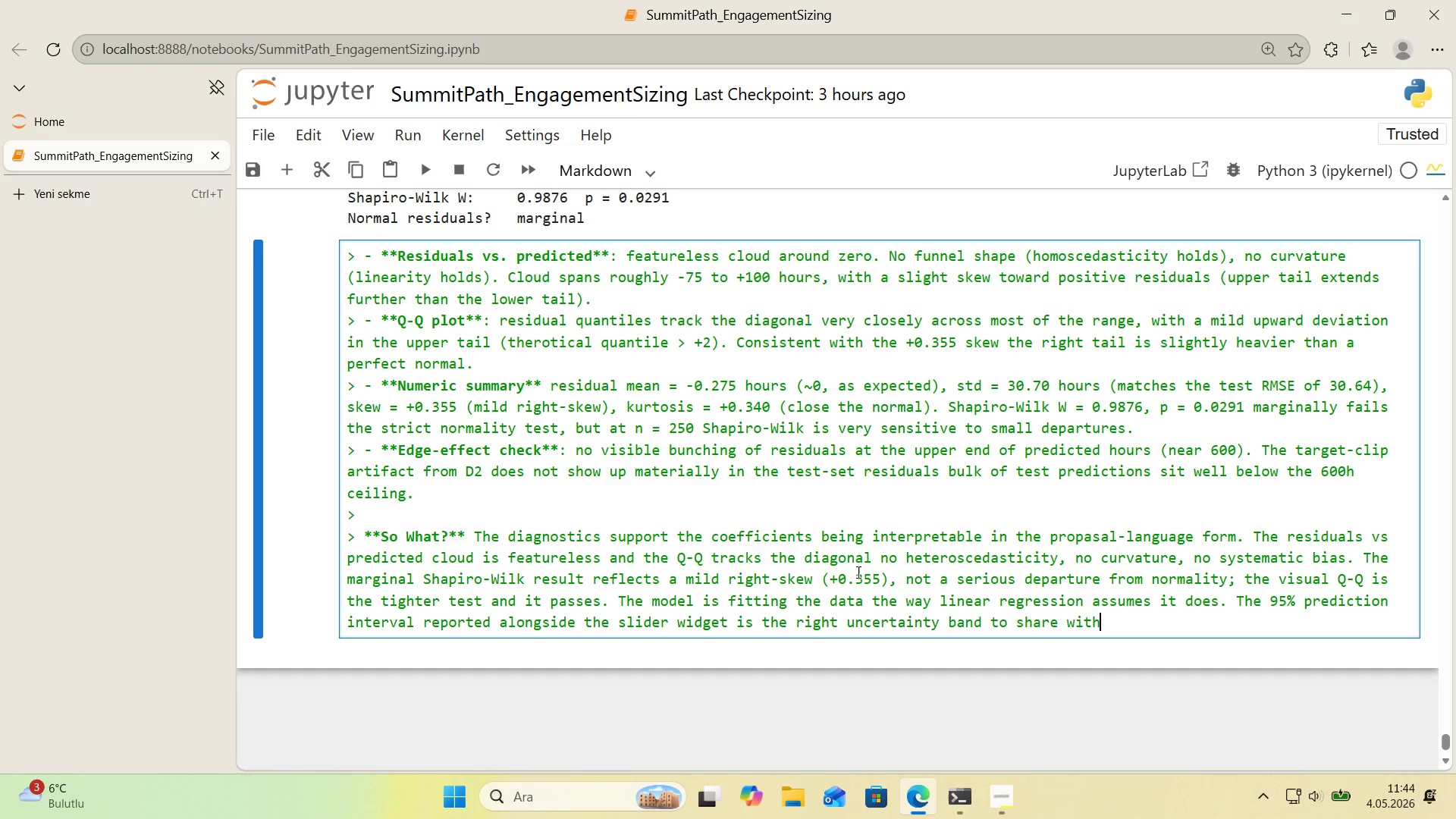 
wait(63.81)
 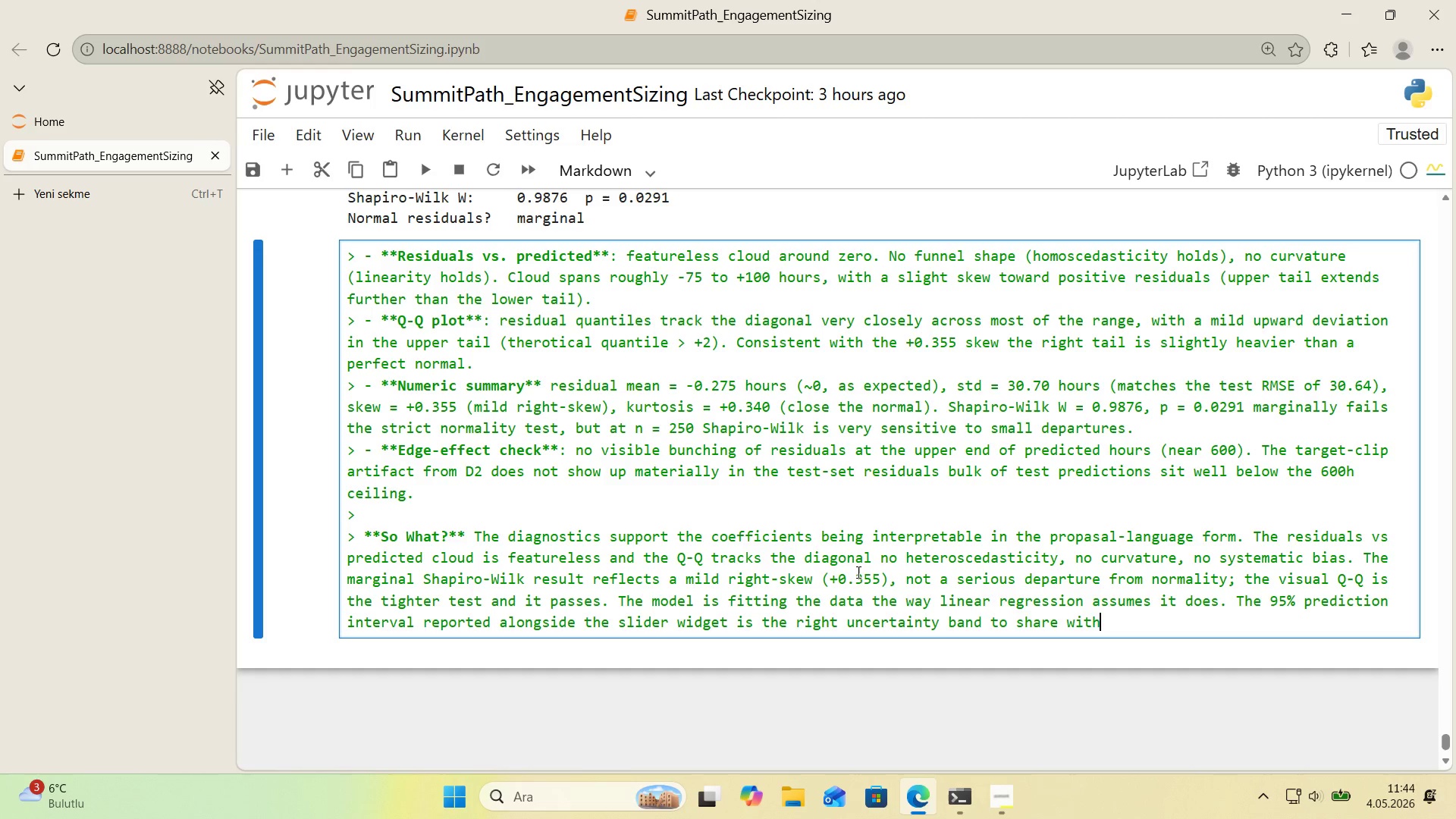 
key(Alt+AltLeft)
 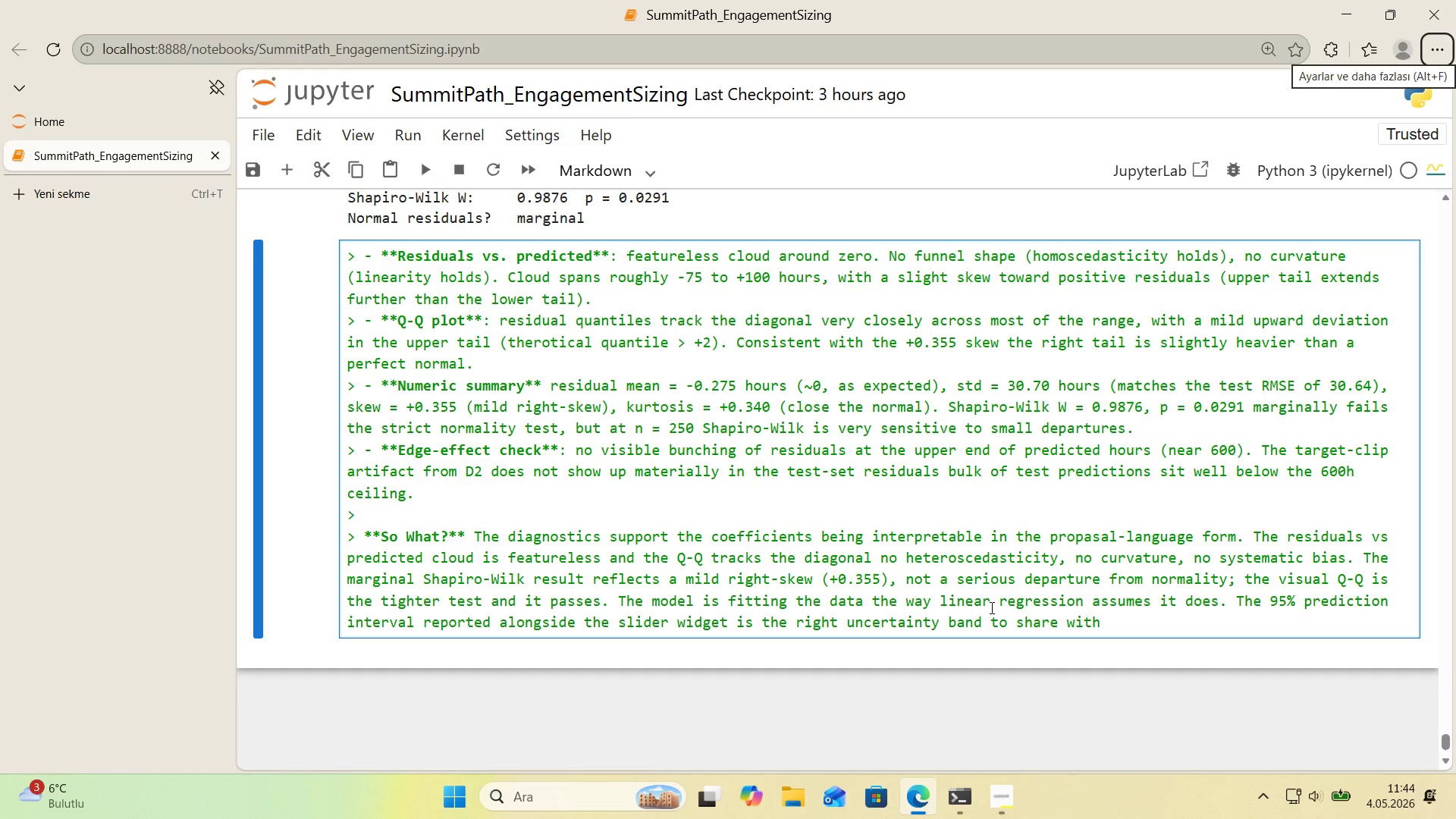 
type(pr)
 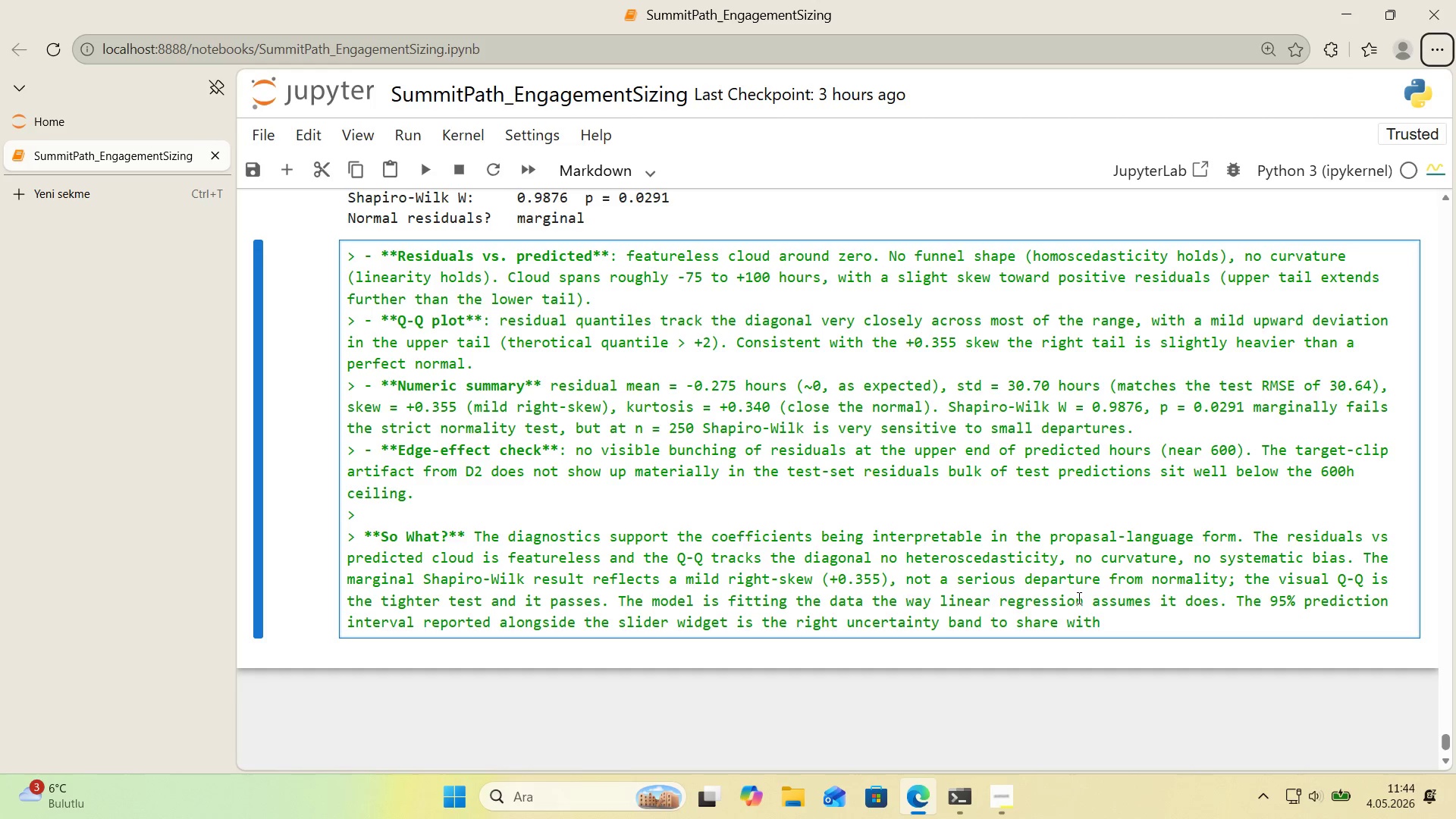 
left_click([1116, 629])
 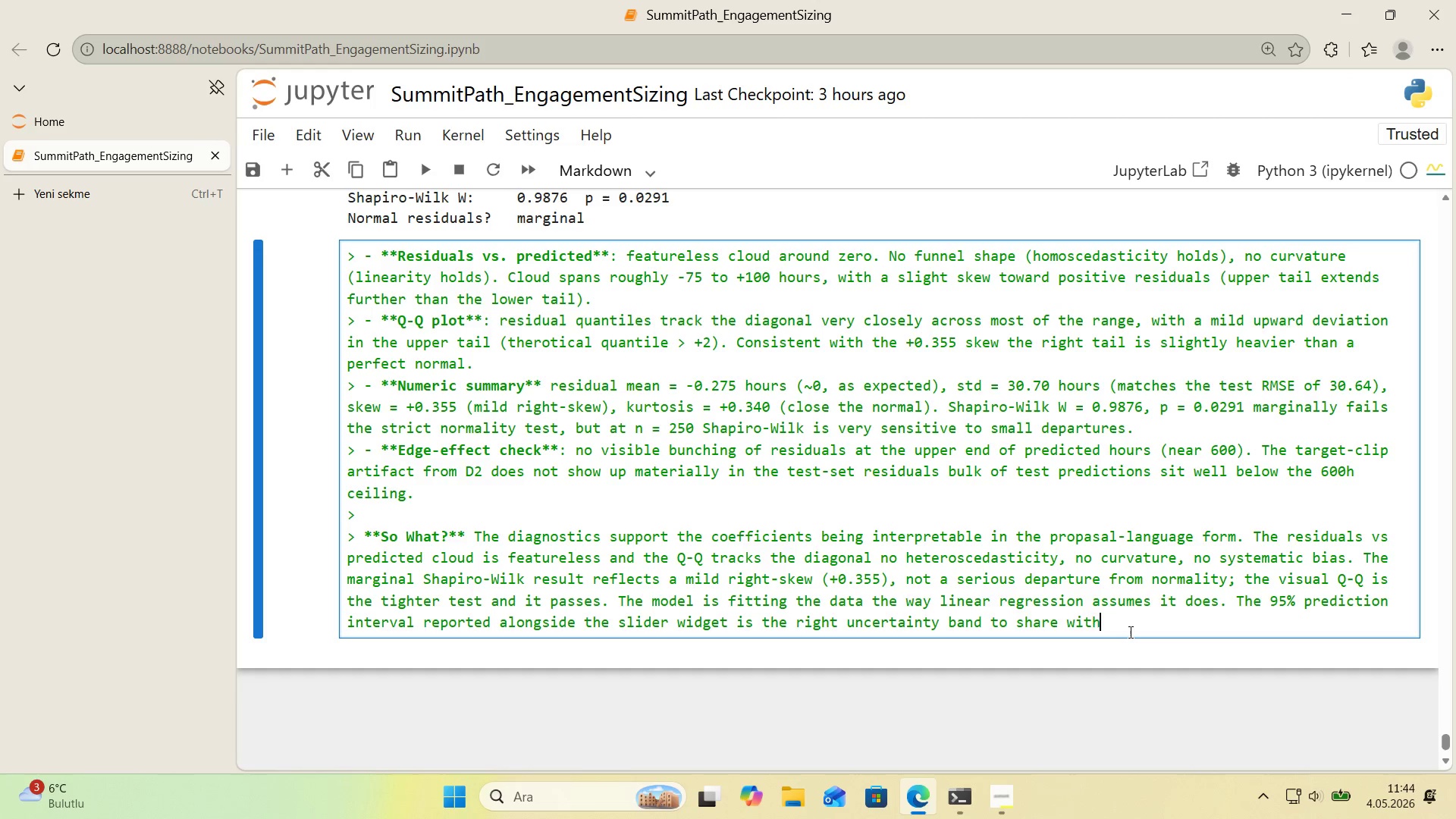 
type( prospects, anchored on the res'dual std of 30.7 hours.)
 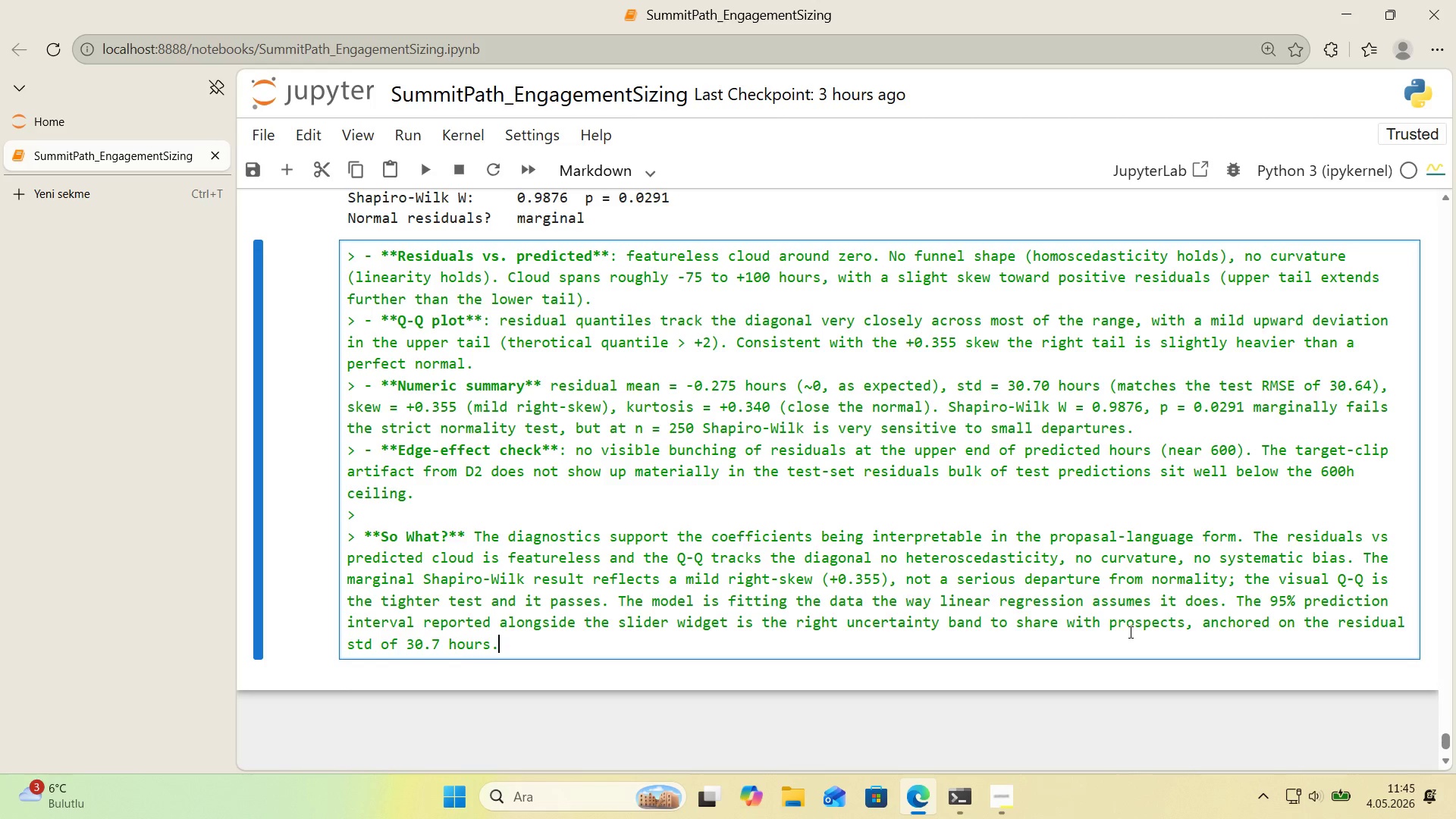 
key(Shift+Enter)
 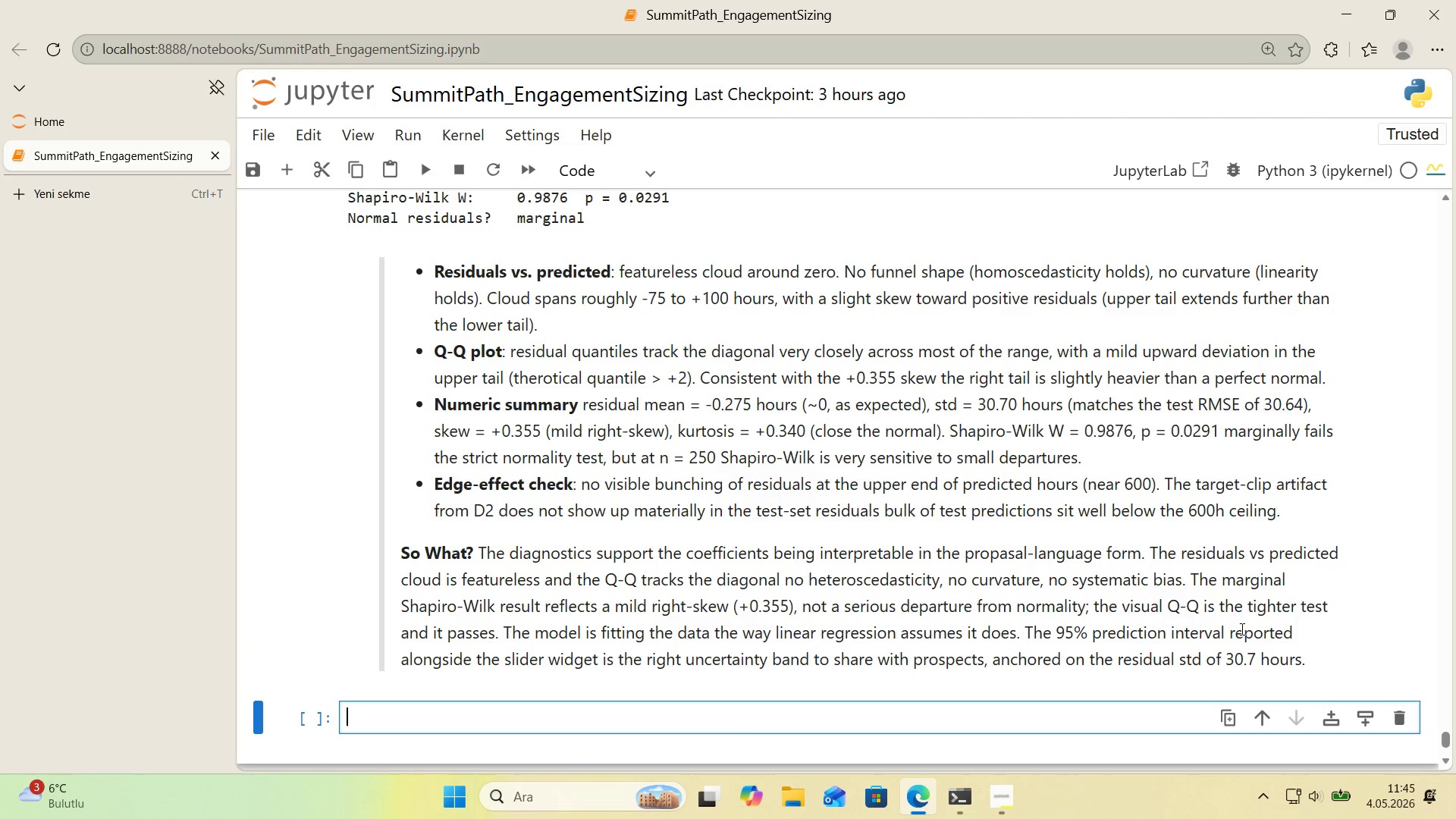 
wait(6.38)
 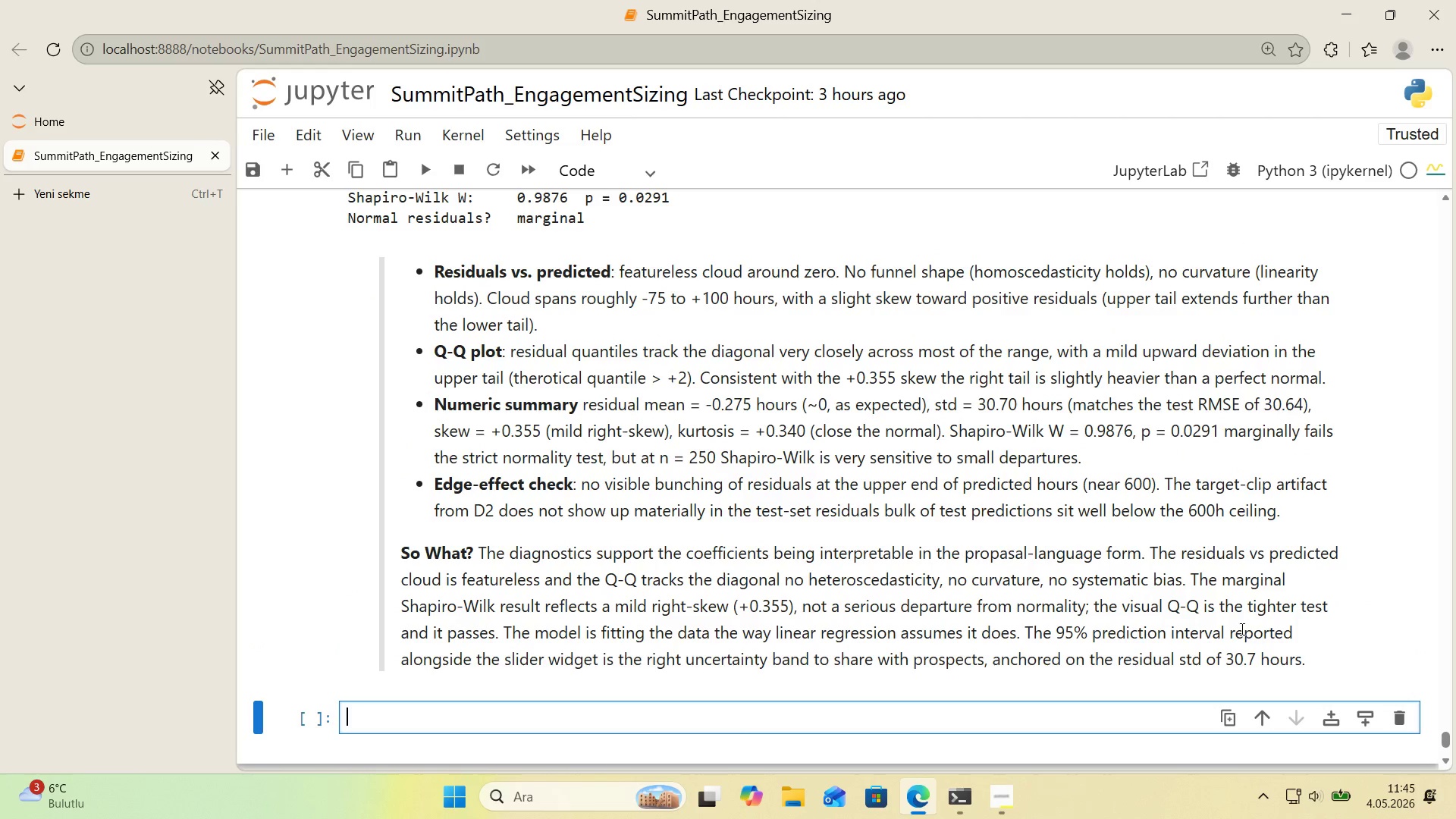 
scroll: coordinate [1259, 589], scroll_direction: down, amount: 1.0
 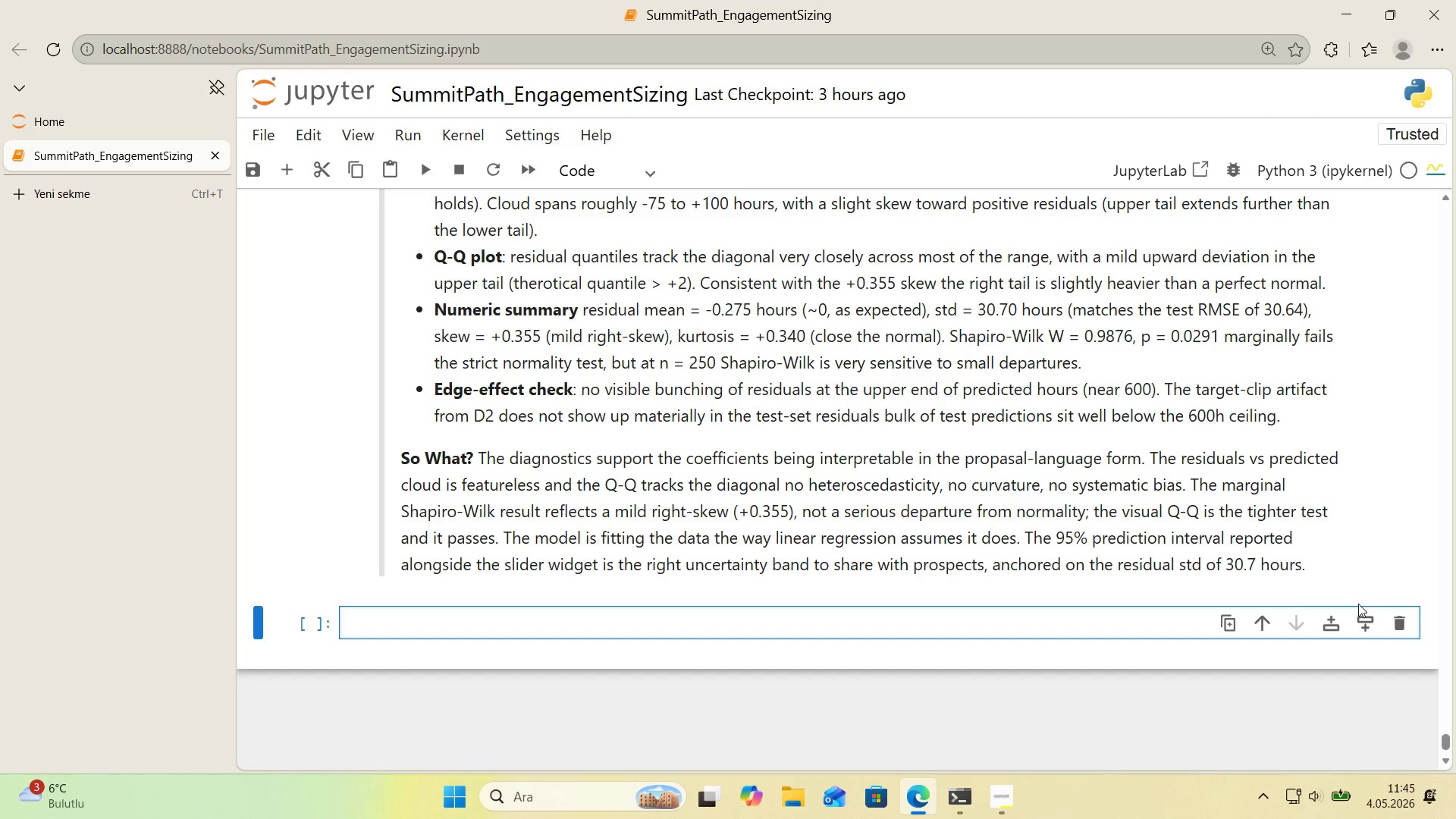 
wait(24.09)
 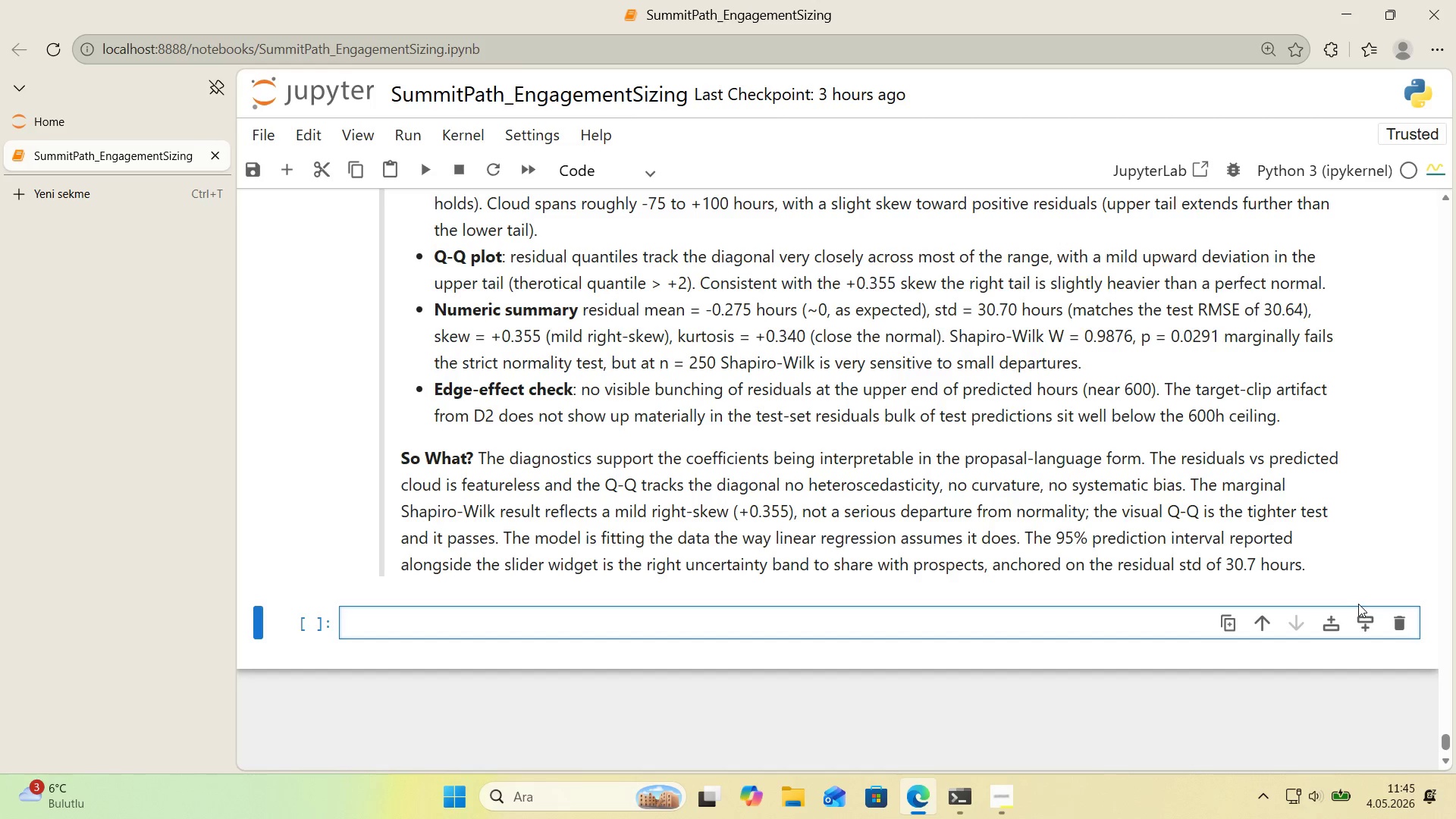 
left_click([999, 800])